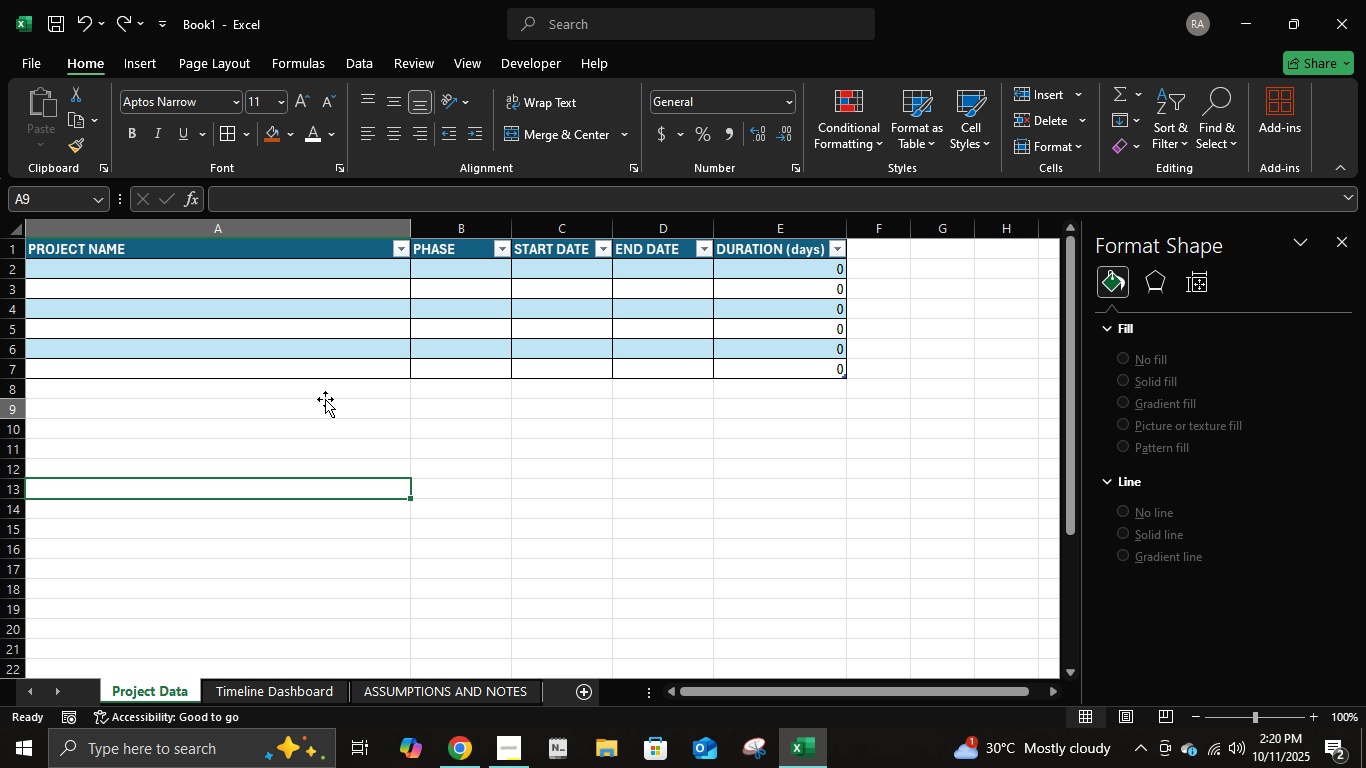 
left_click([325, 399])
 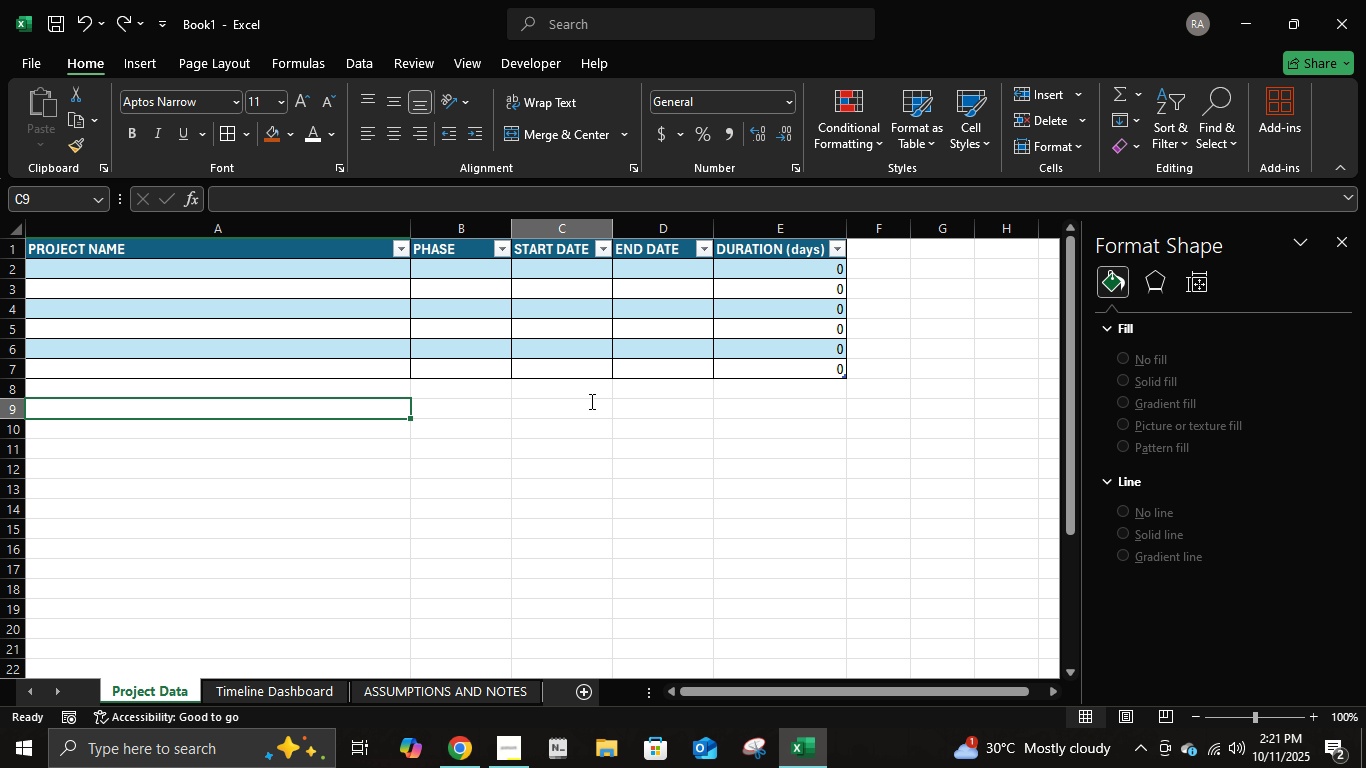 
double_click([590, 401])
 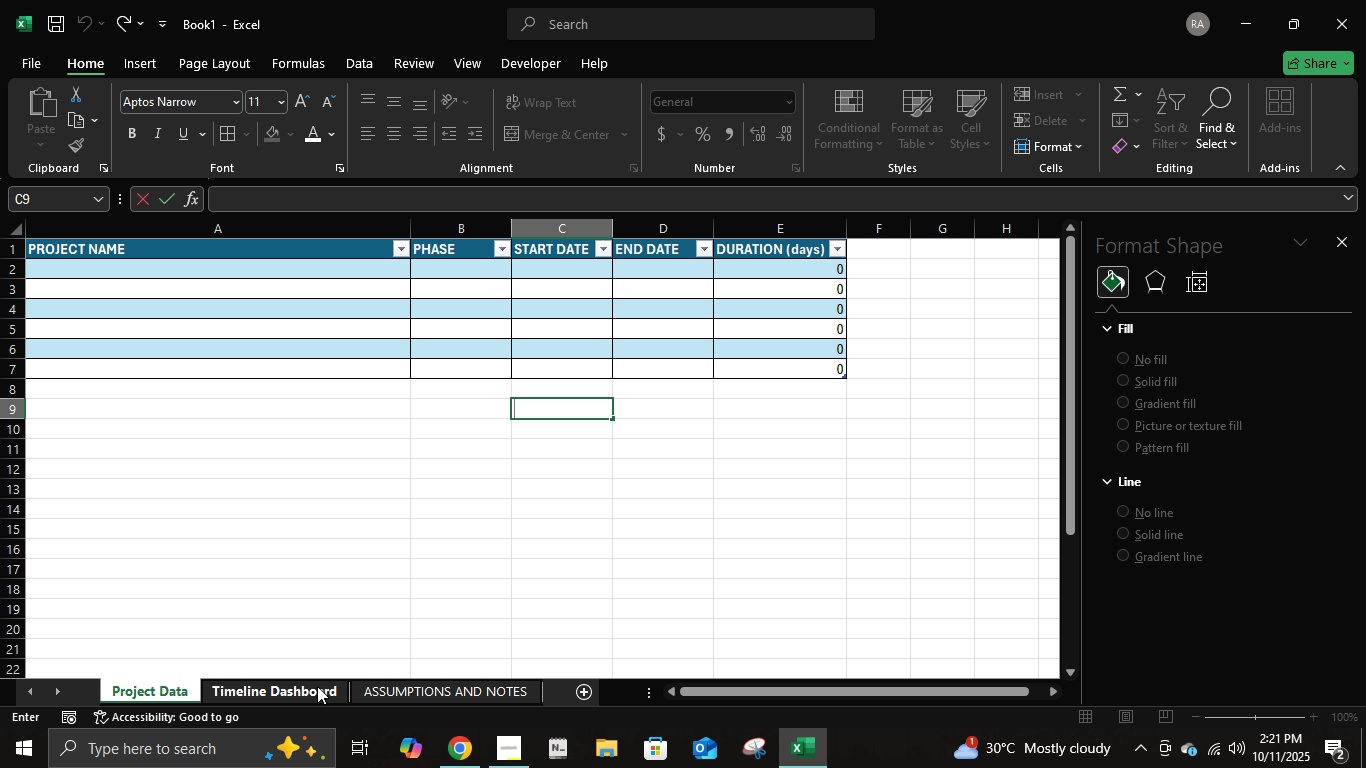 
left_click([313, 688])
 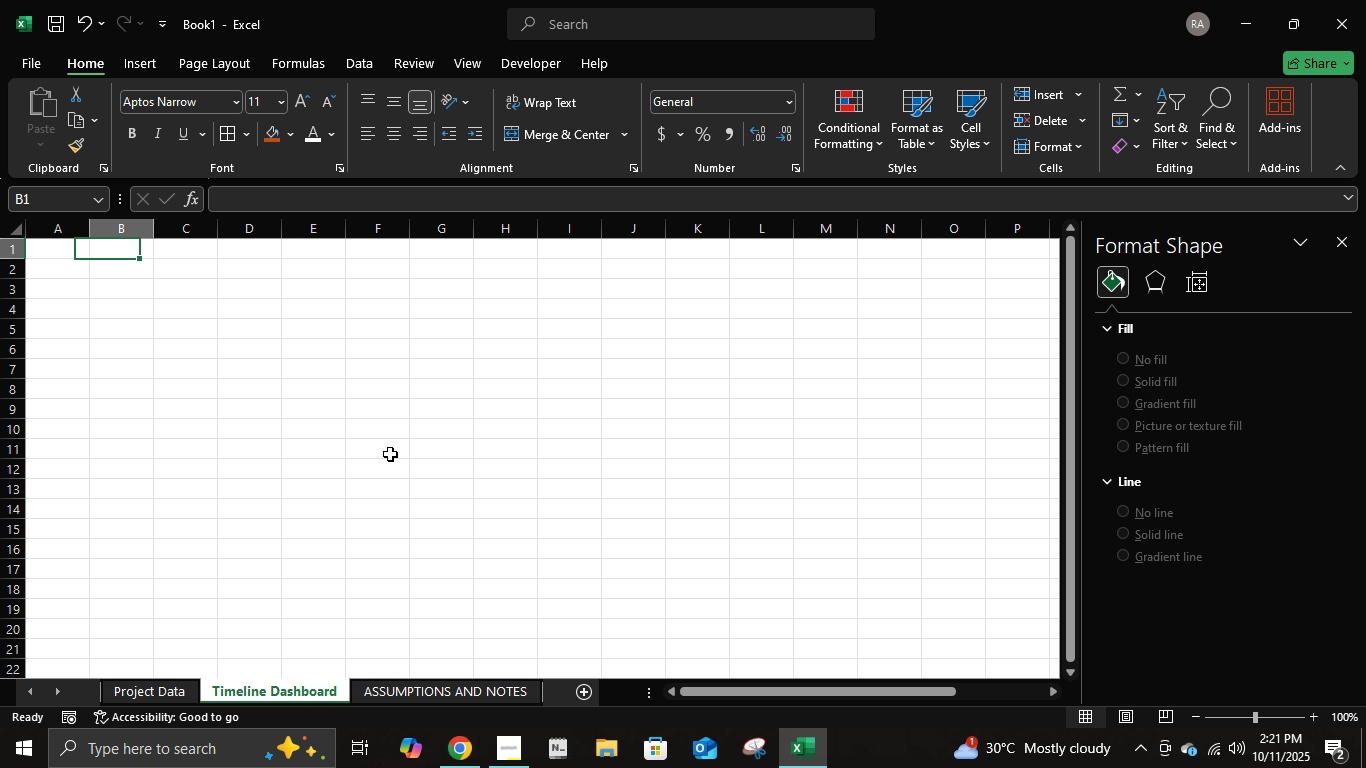 
key(ArrowRight)
 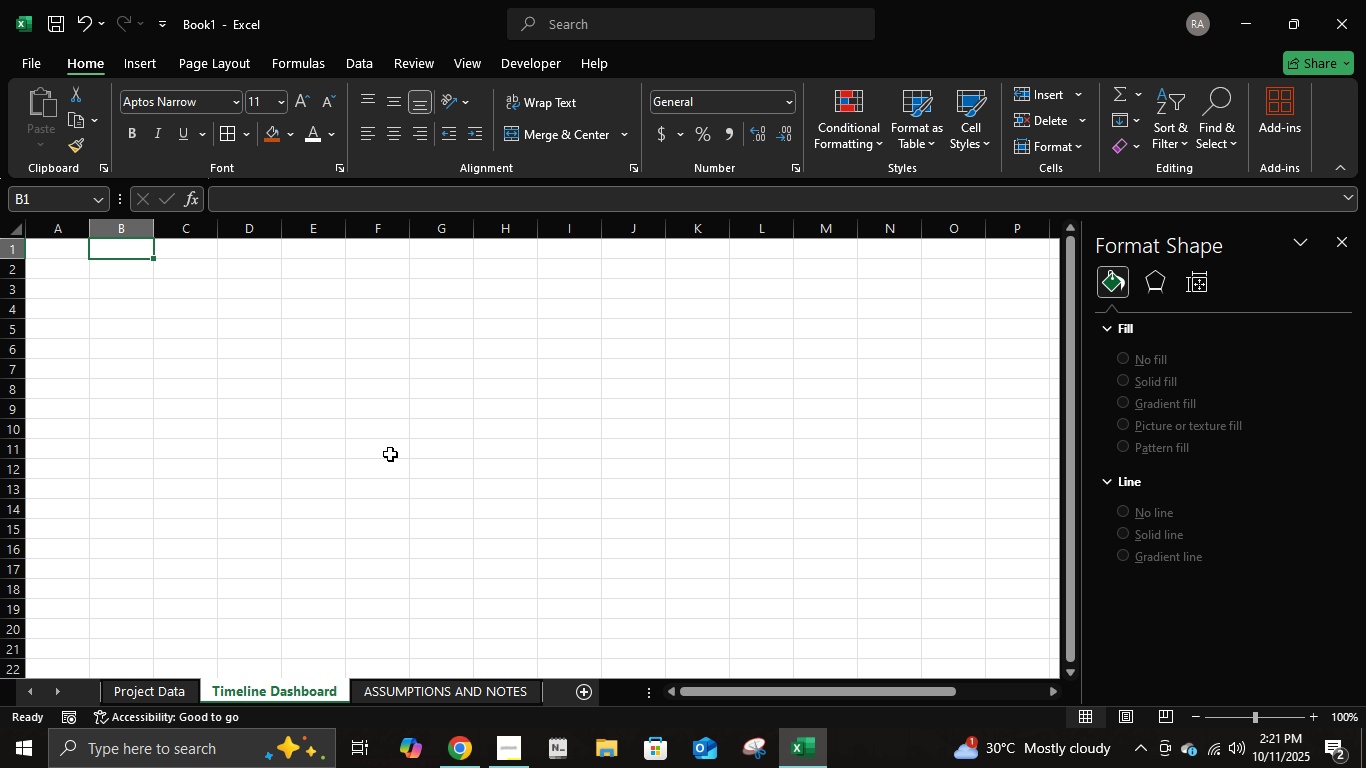 
key(ArrowRight)
 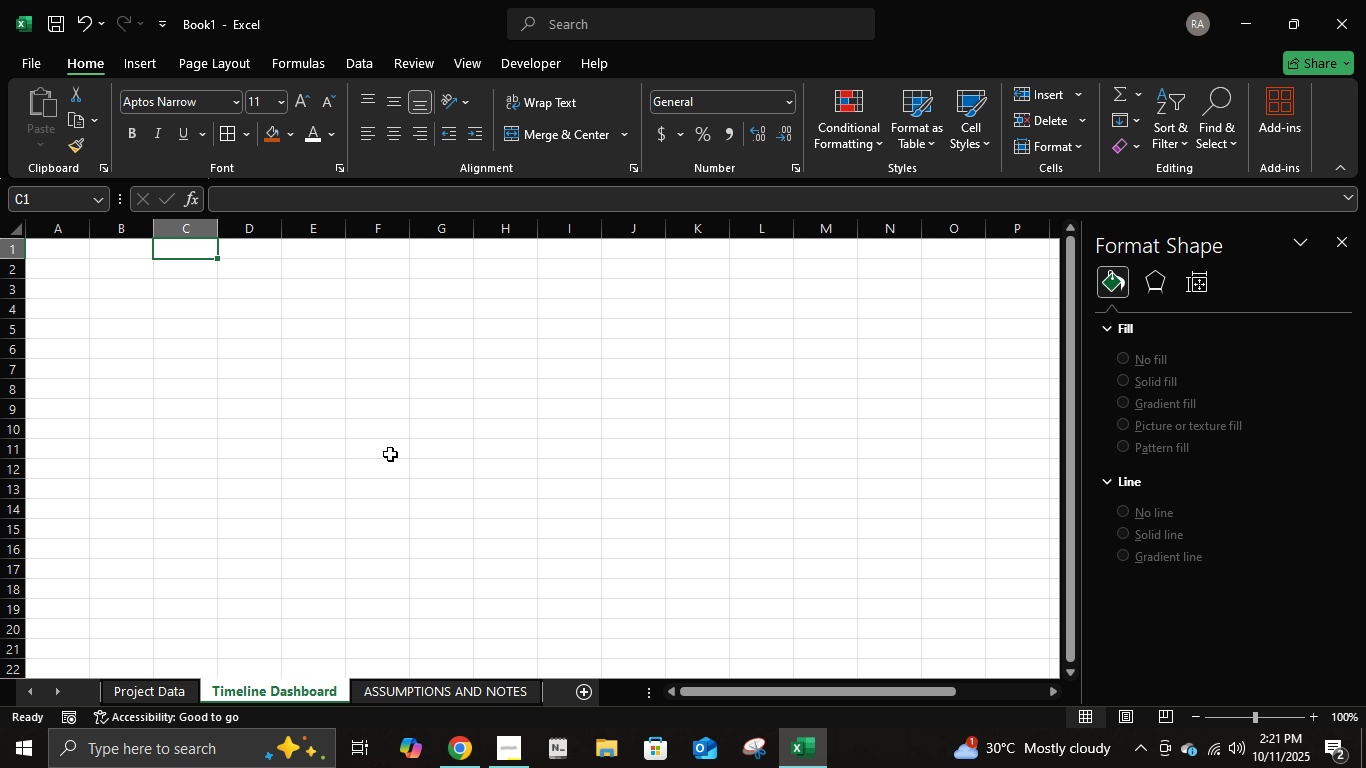 
key(ArrowLeft)
 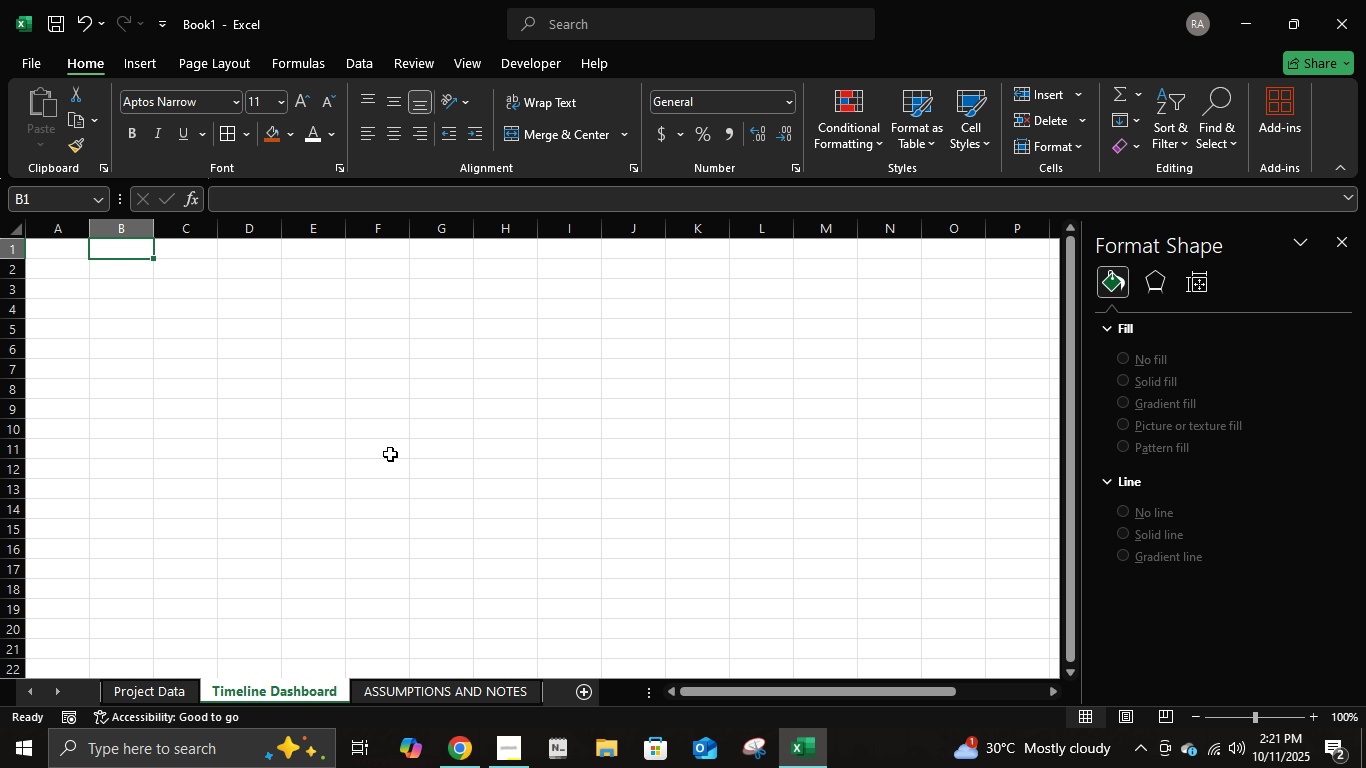 
key(ArrowRight)
 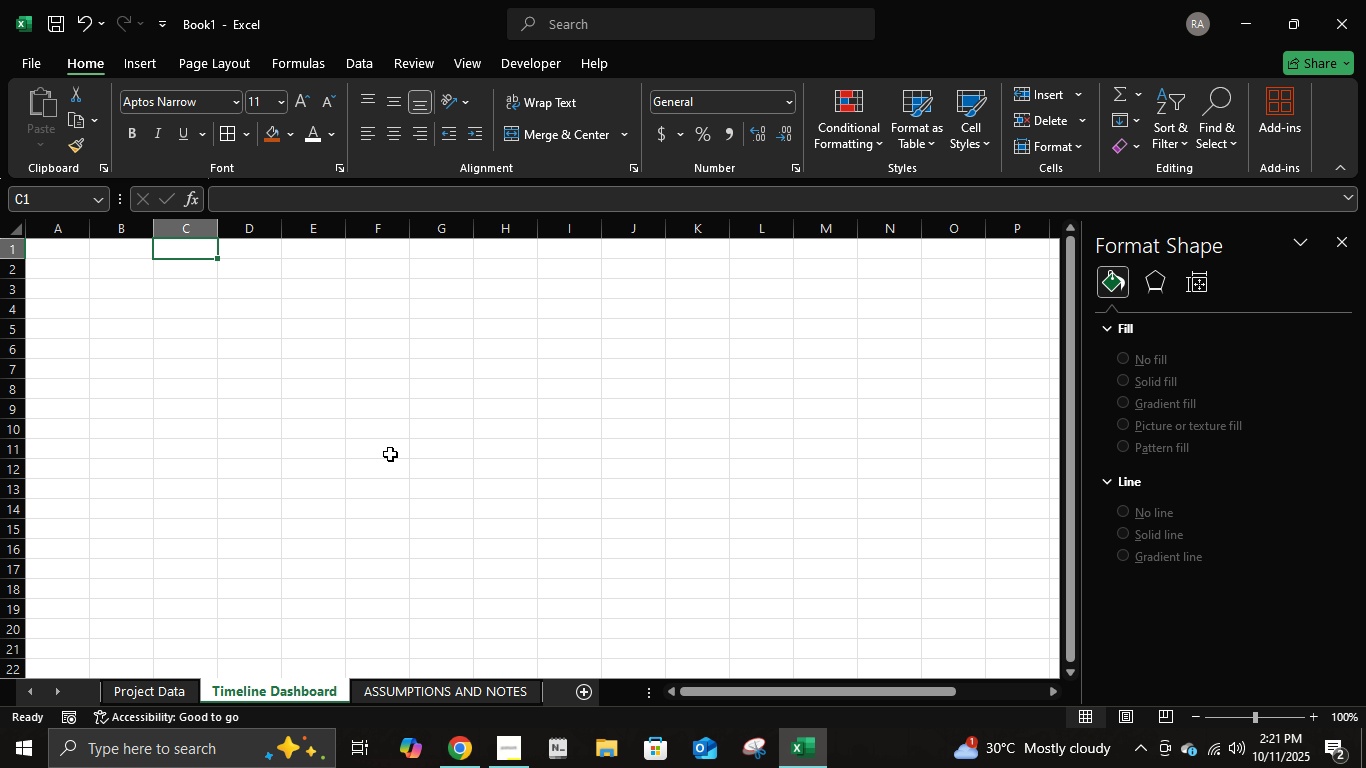 
key(ArrowLeft)
 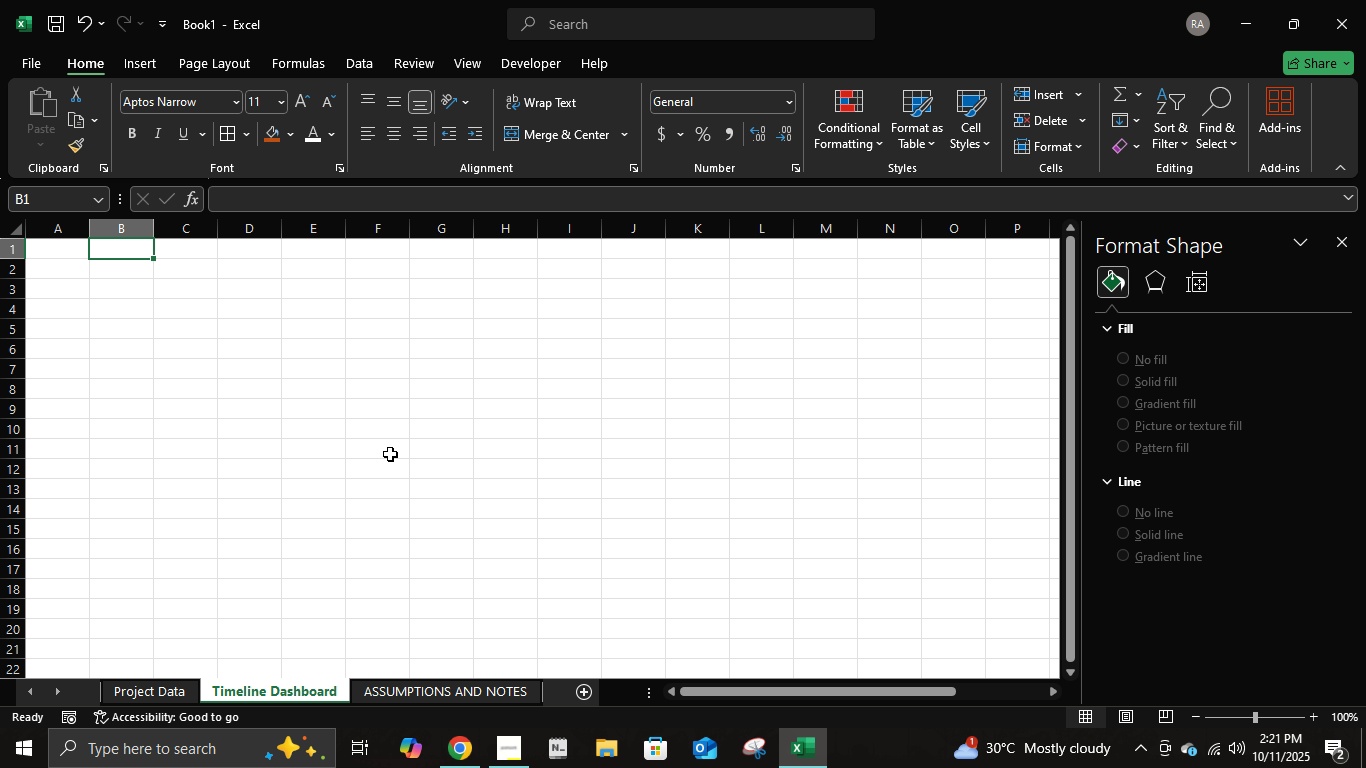 
key(ArrowRight)
 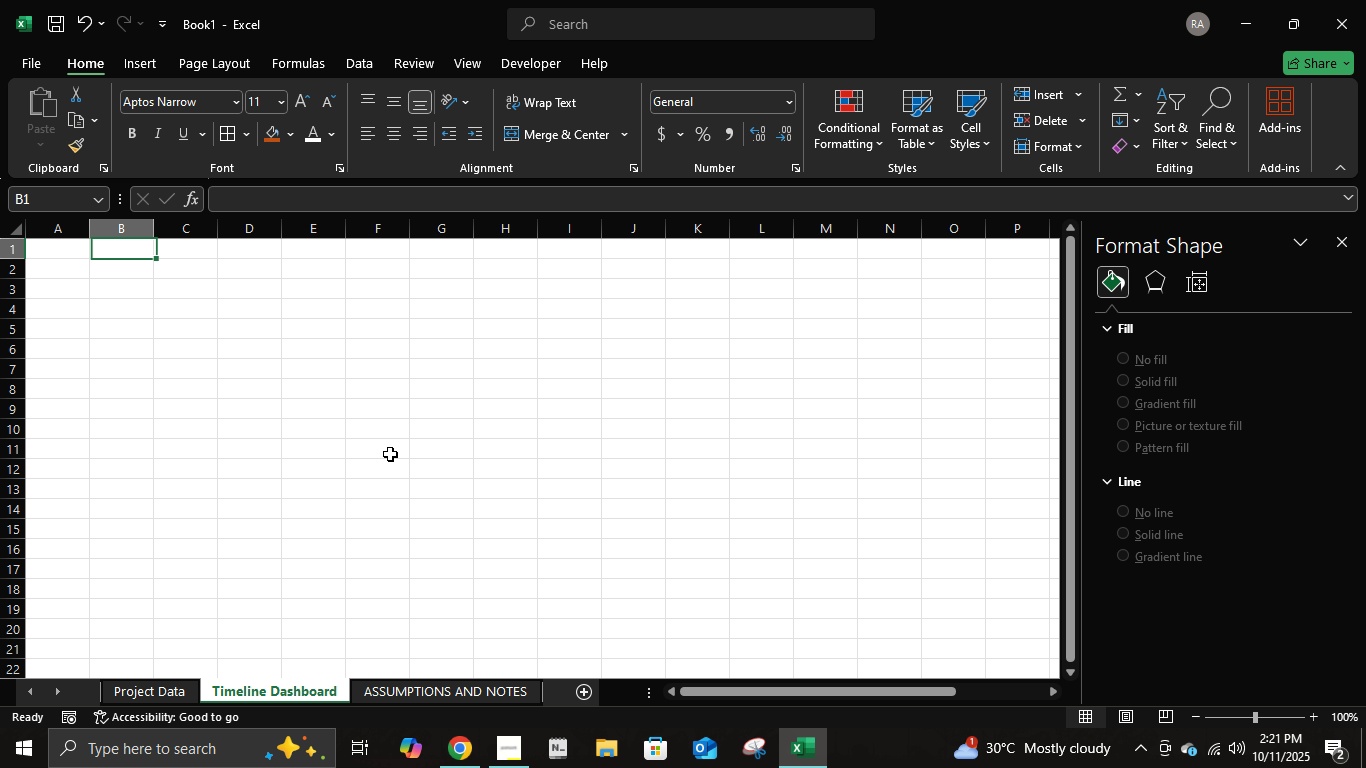 
key(ArrowLeft)
 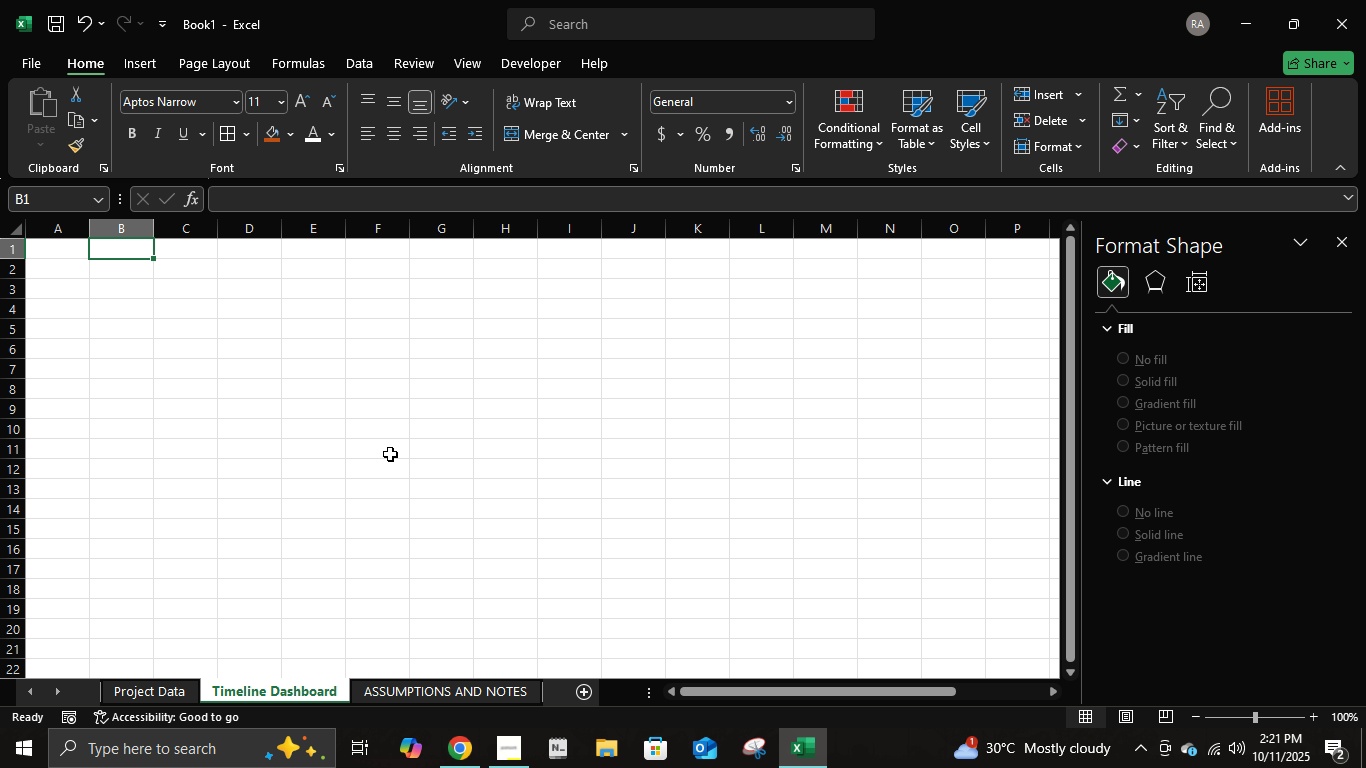 
key(ArrowLeft)
 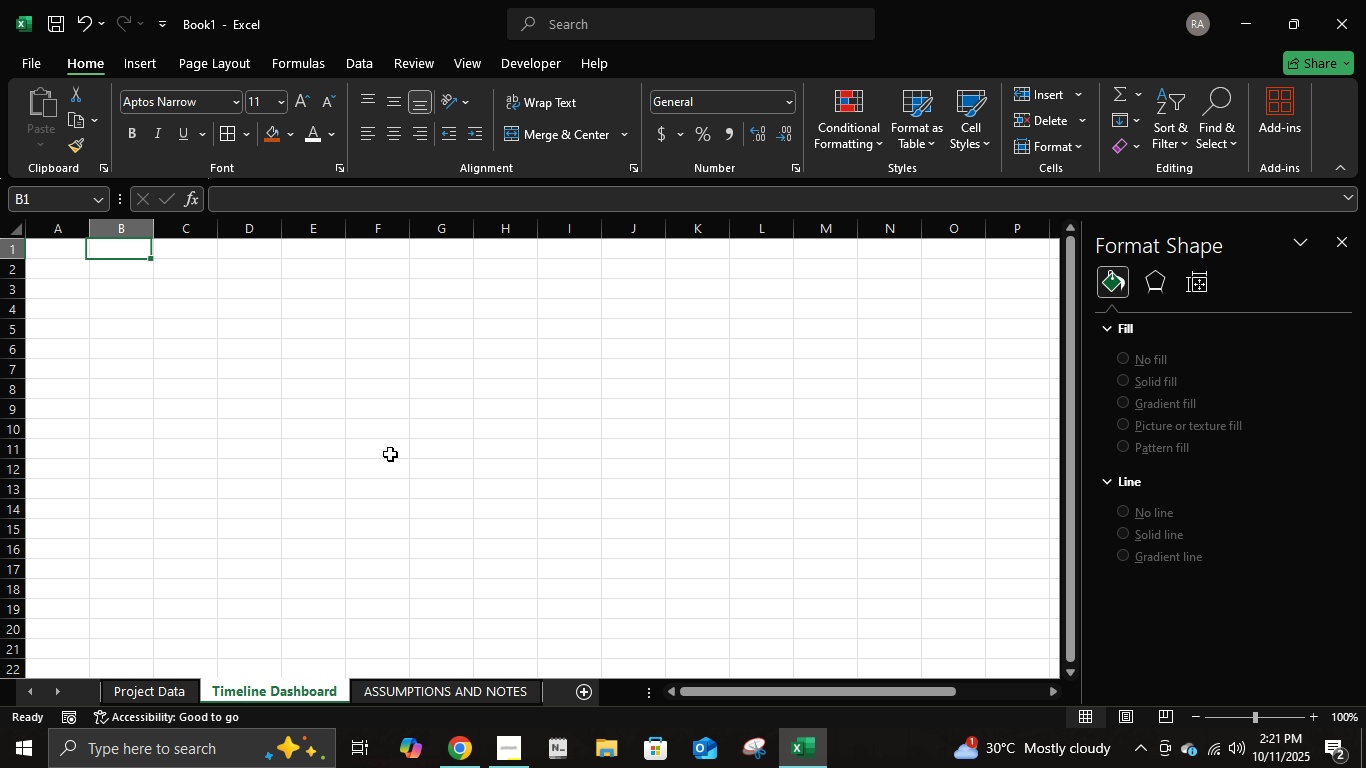 
key(ArrowRight)
 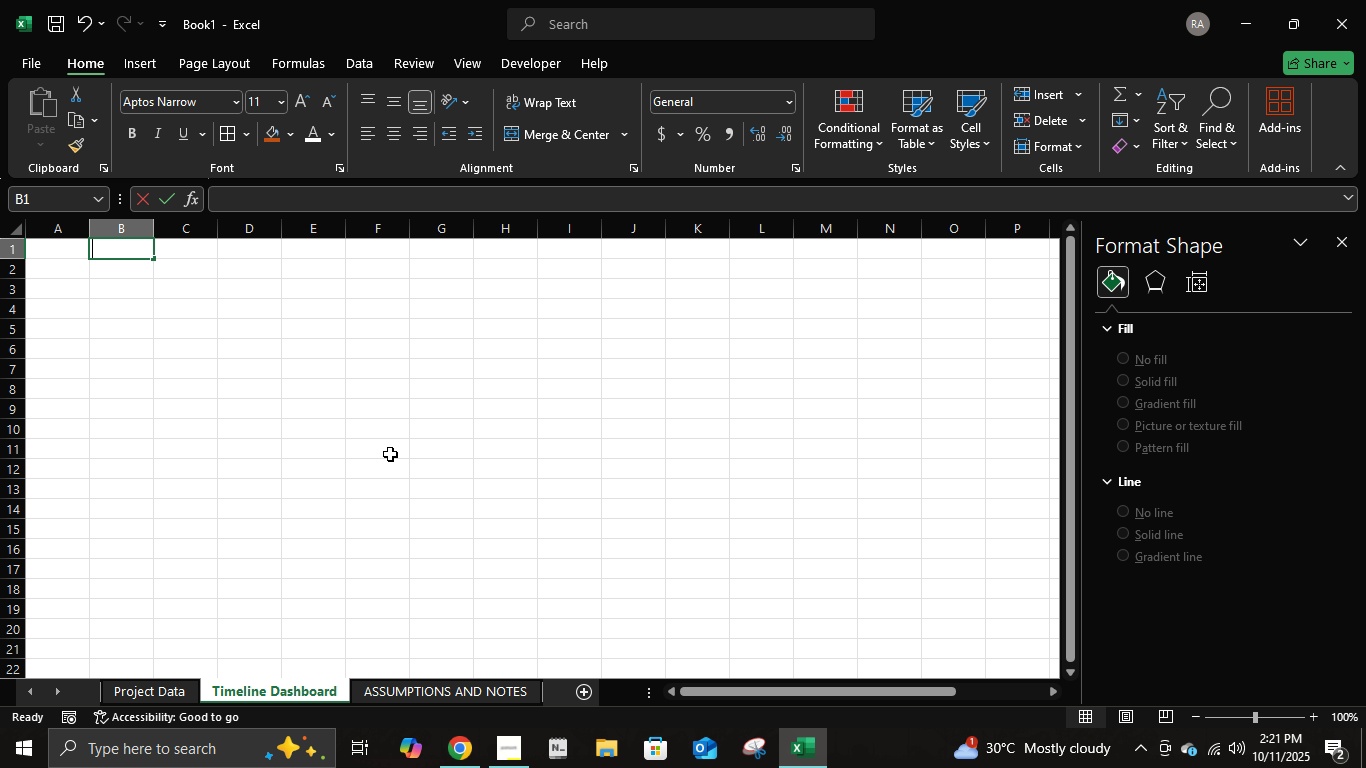 
key(Numpad1)
 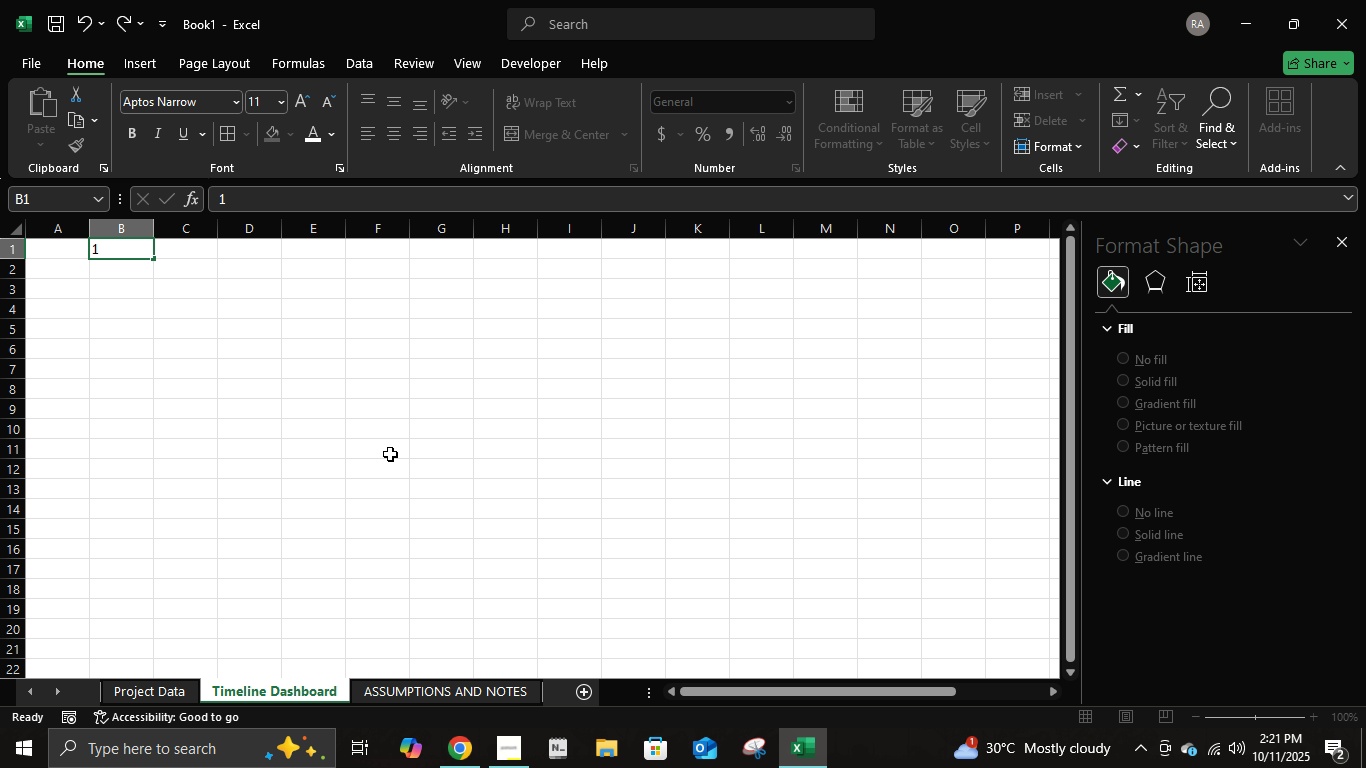 
key(Tab)
 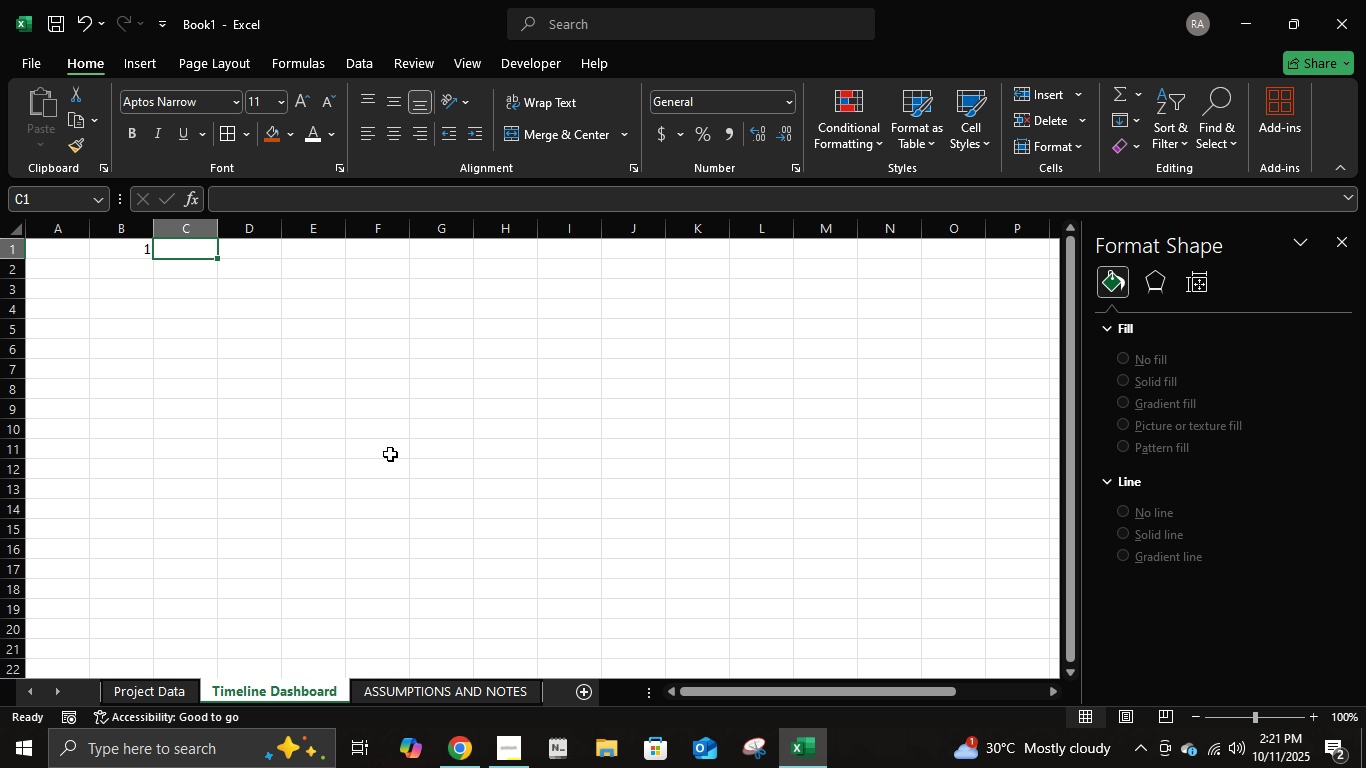 
key(Numpad2)
 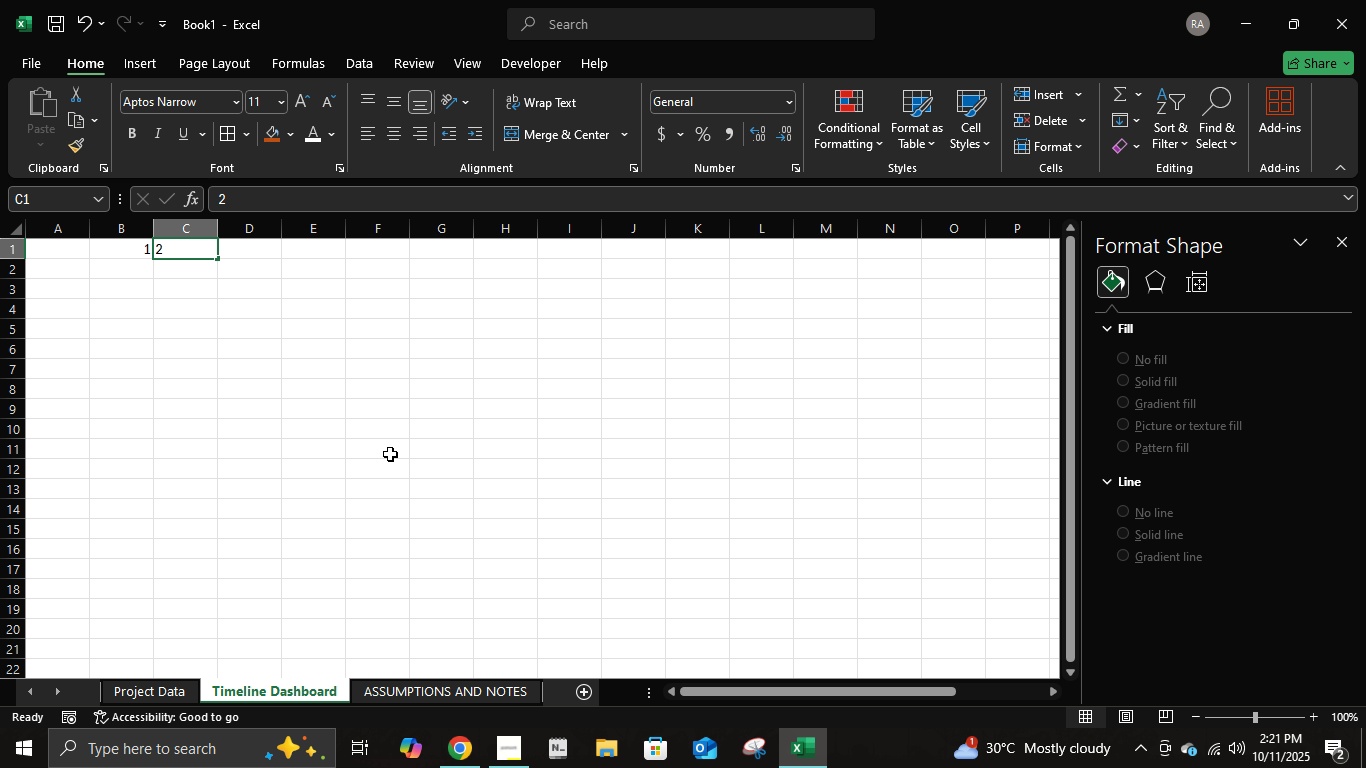 
key(Tab)
 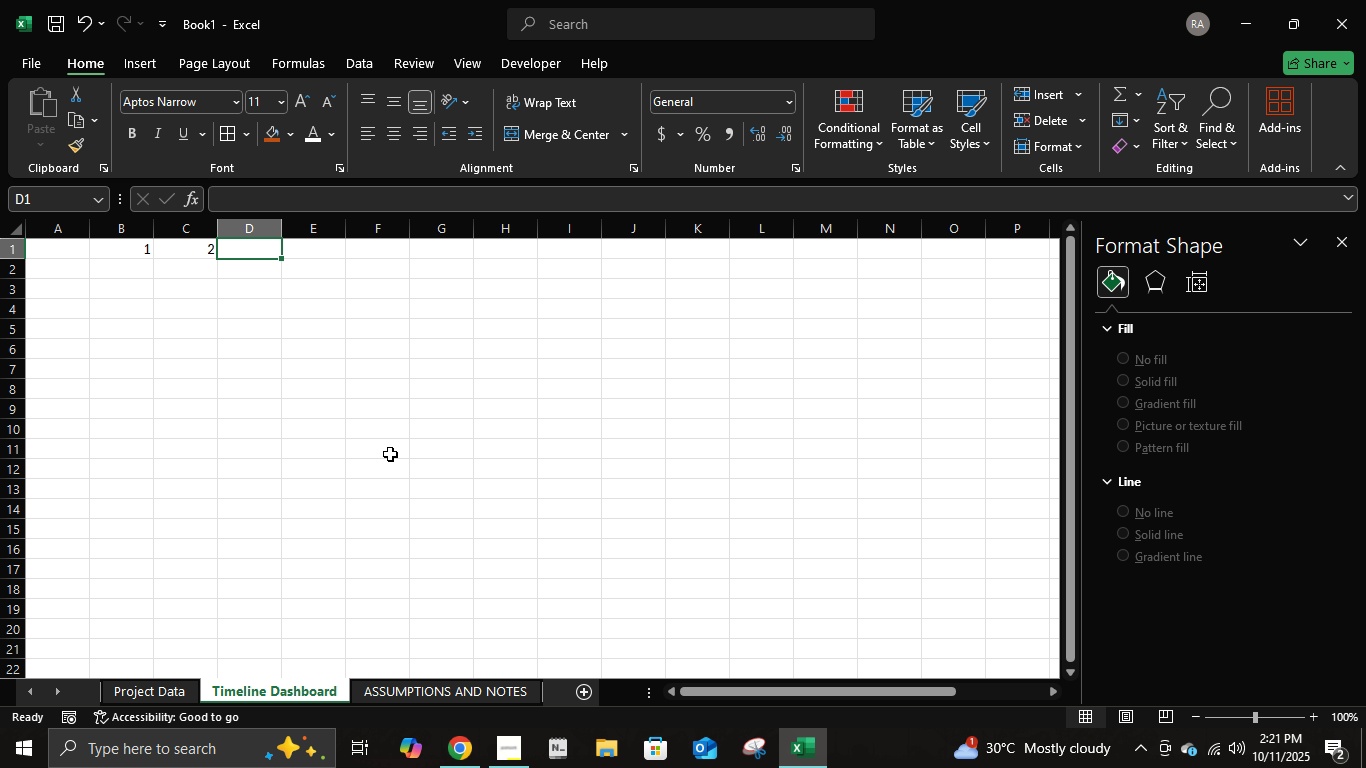 
key(Numpad3)
 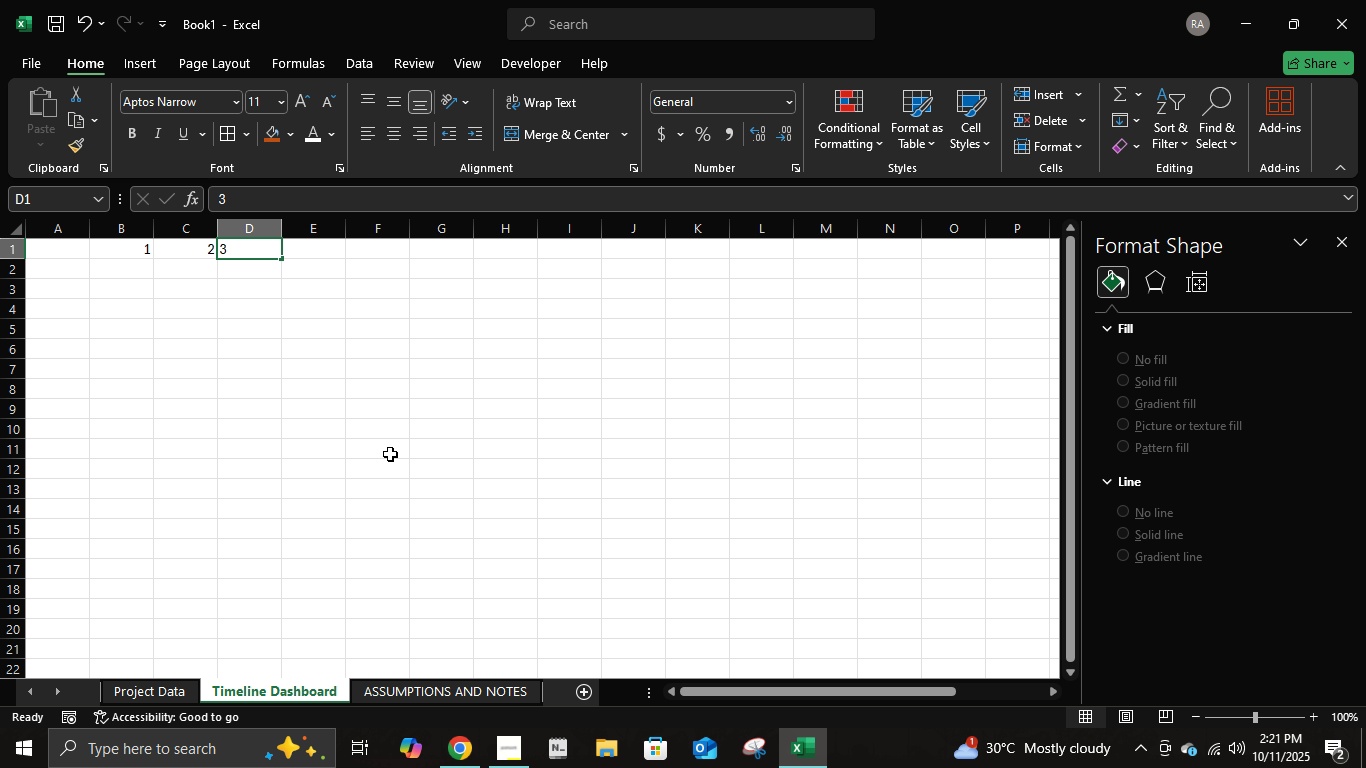 
key(Tab)
 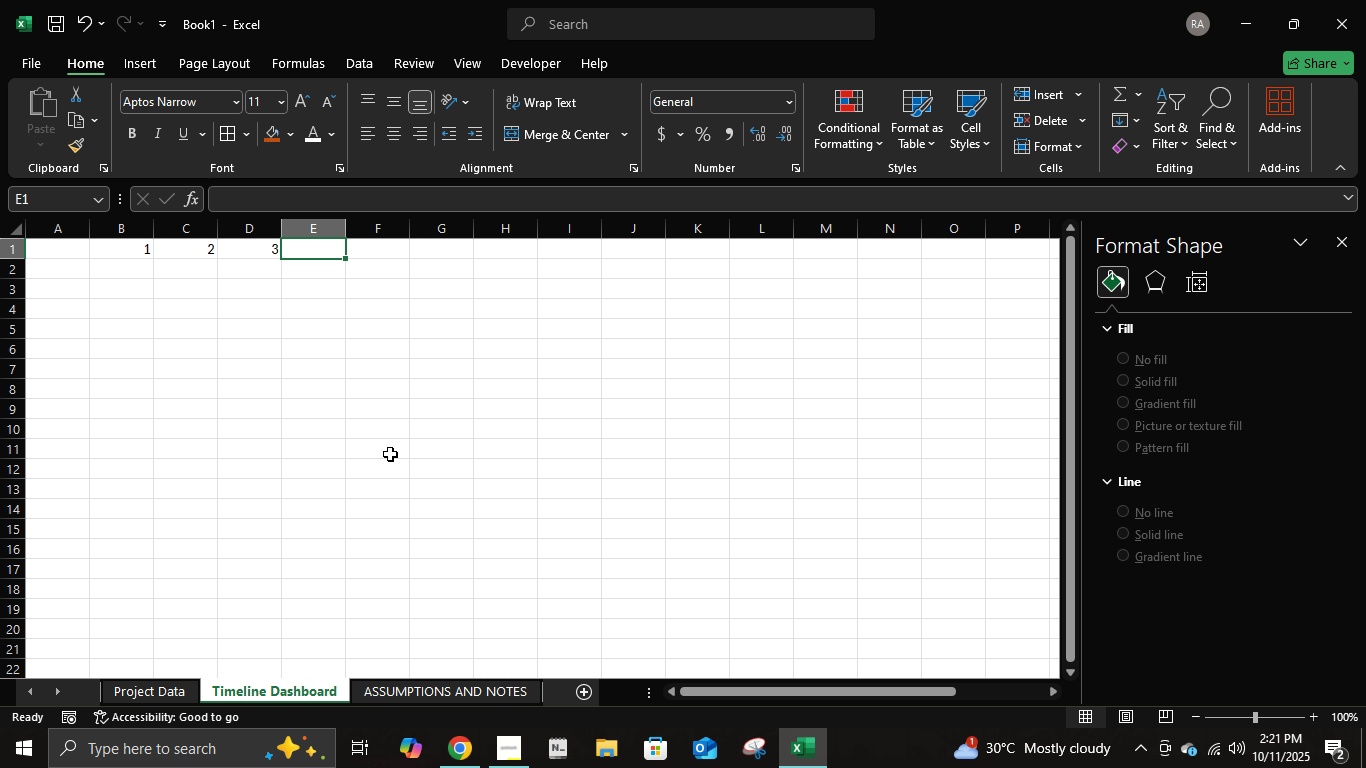 
key(Numpad4)
 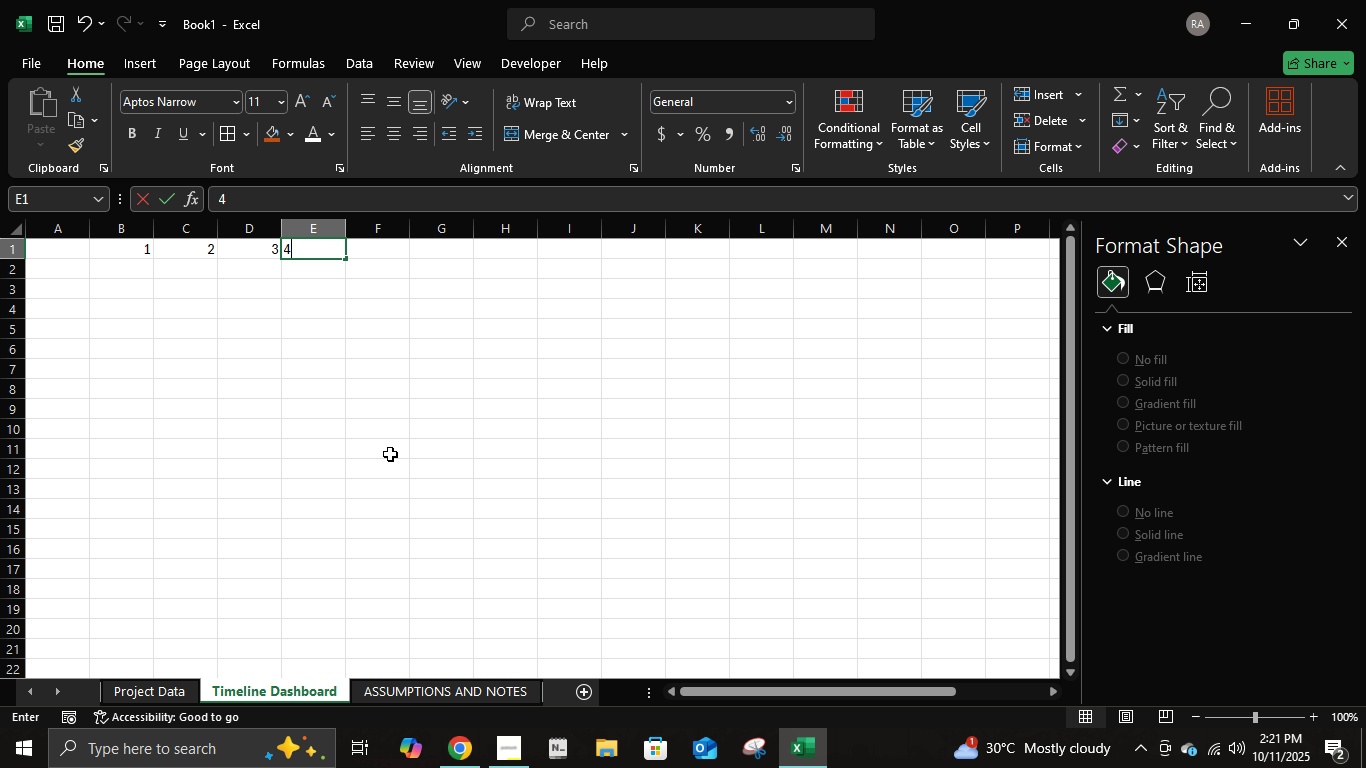 
key(Tab)
 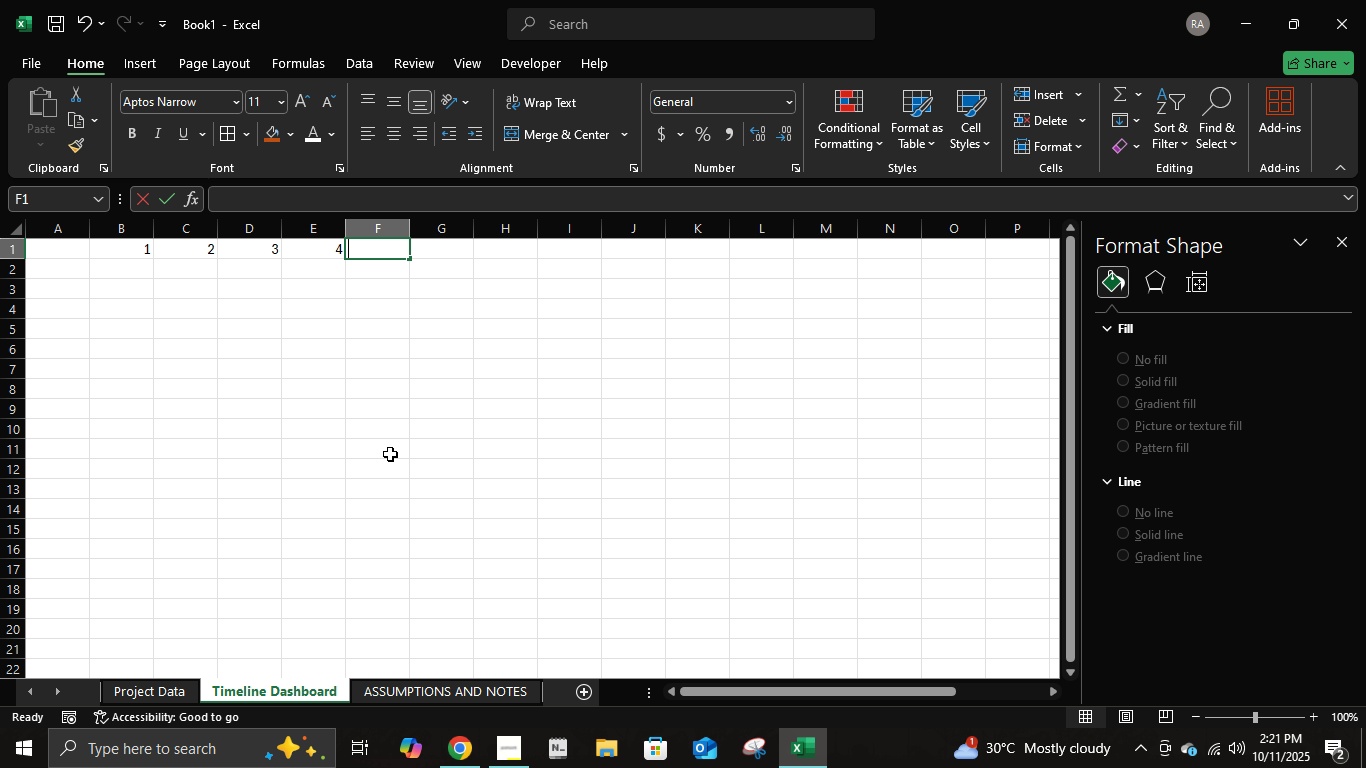 
key(Numpad5)
 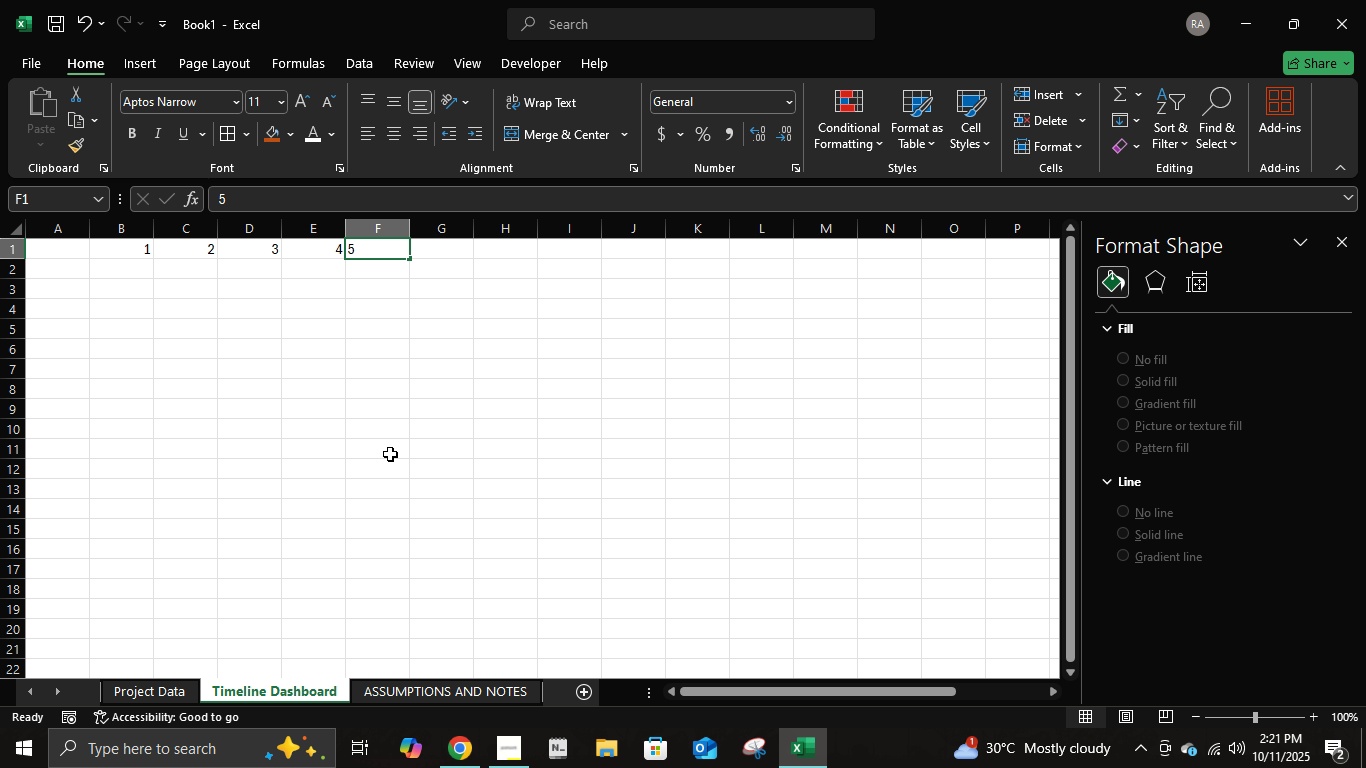 
key(Tab)
 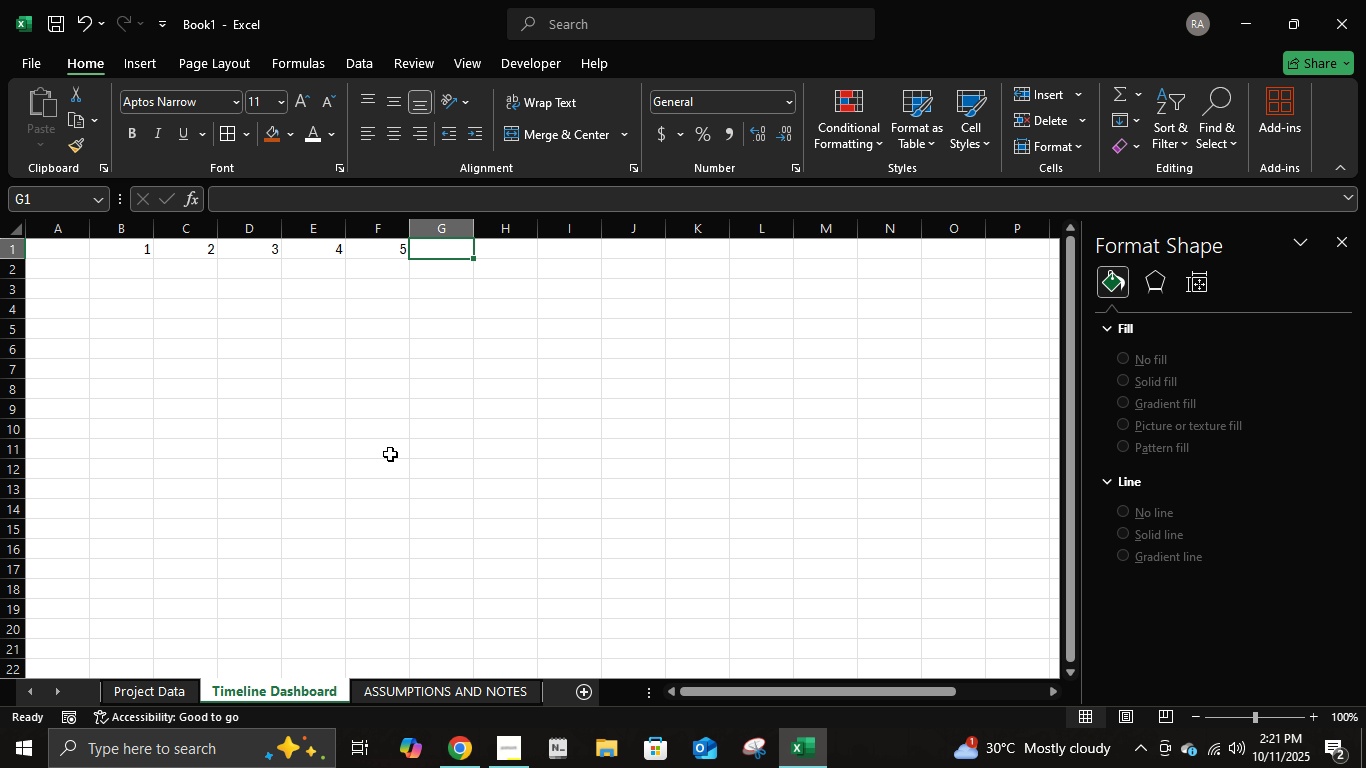 
key(Numpad3)
 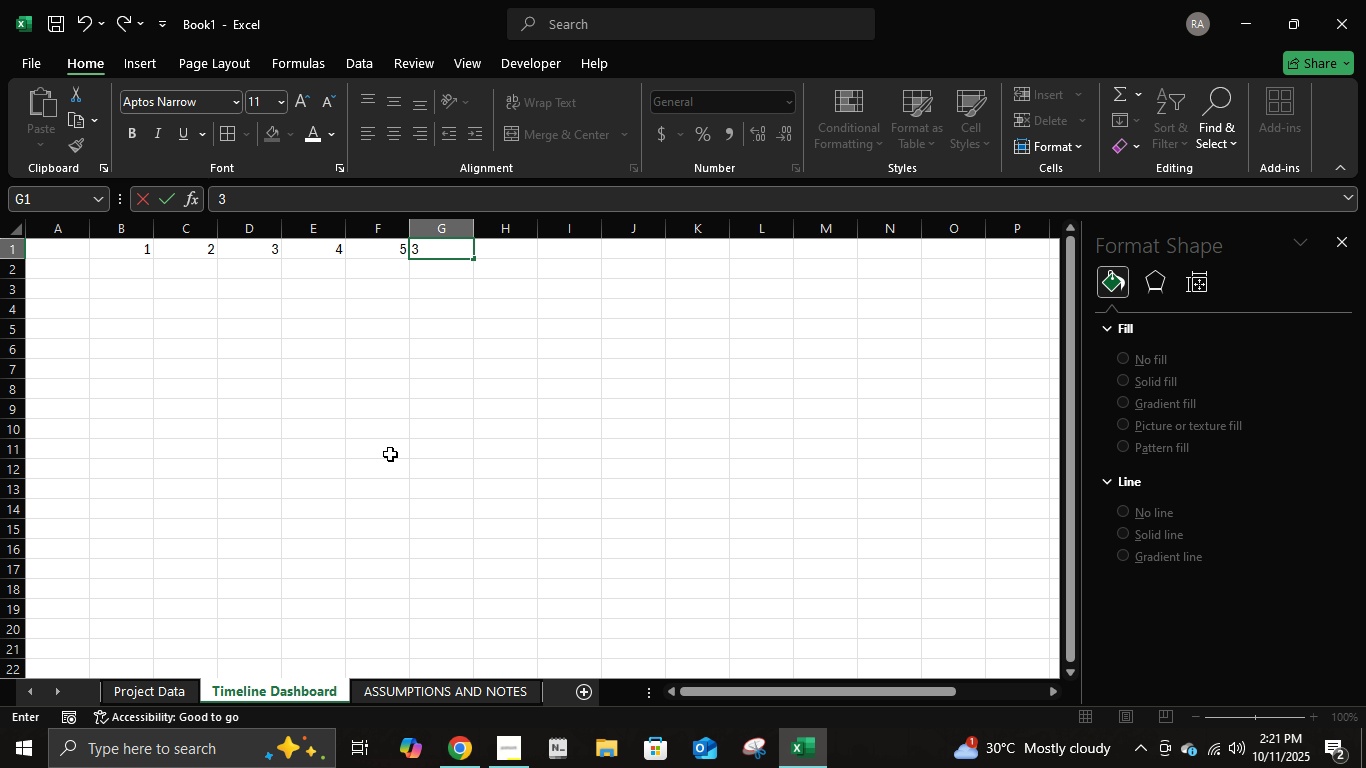 
key(Backspace)
 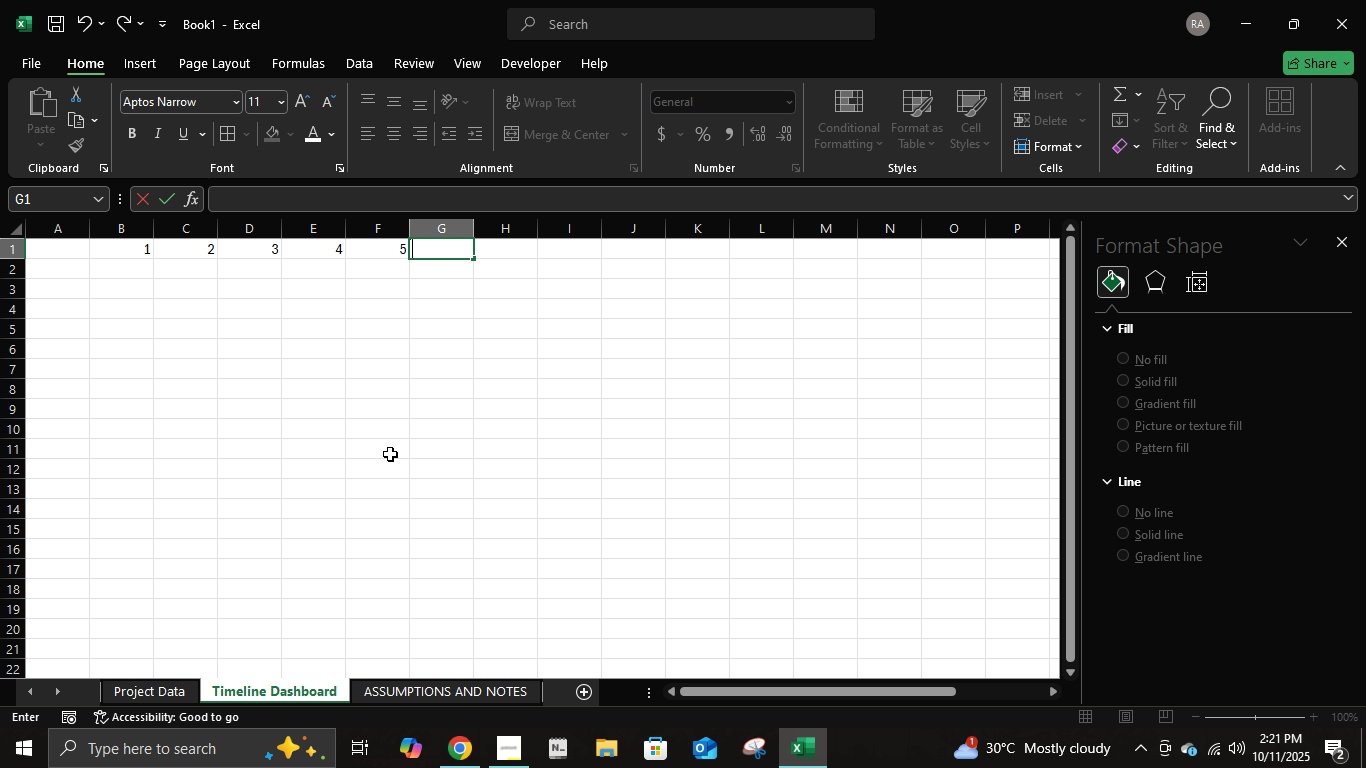 
key(Numpad6)
 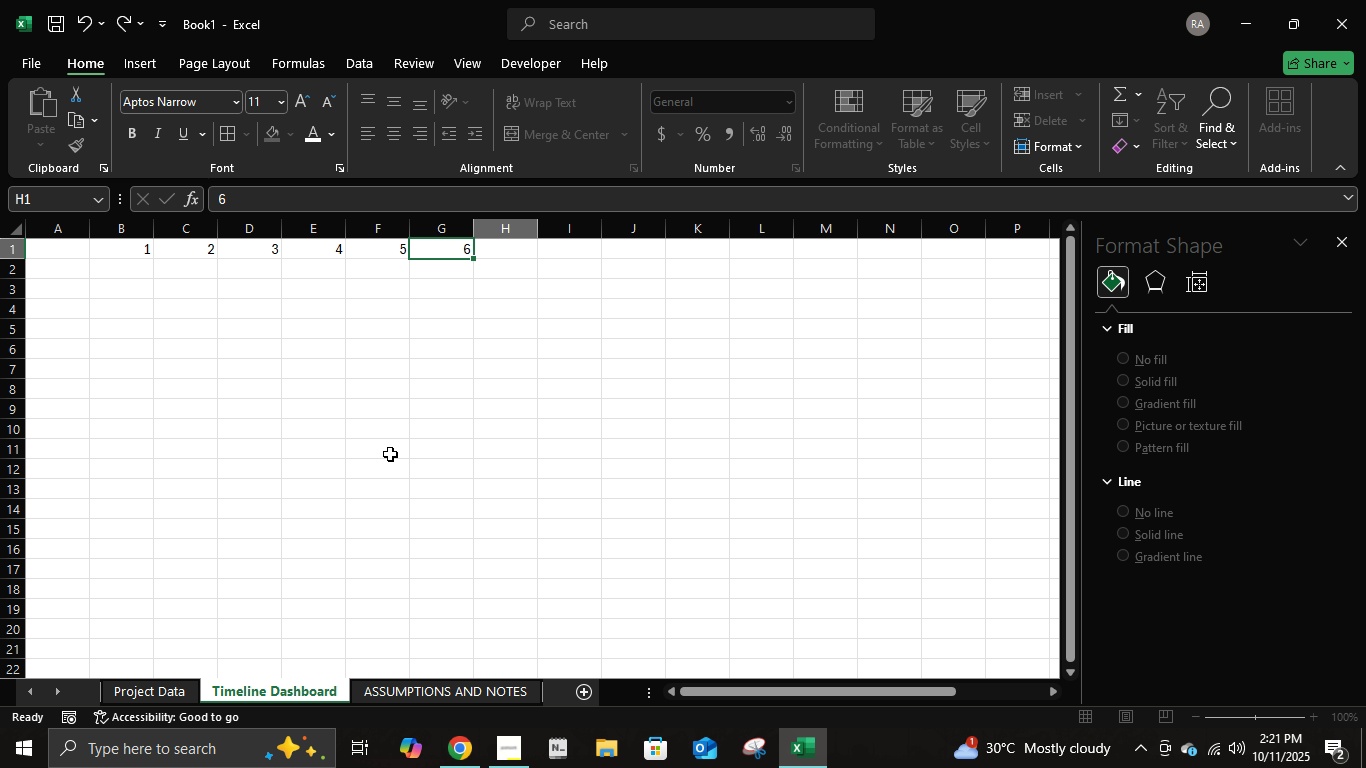 
key(Tab)
 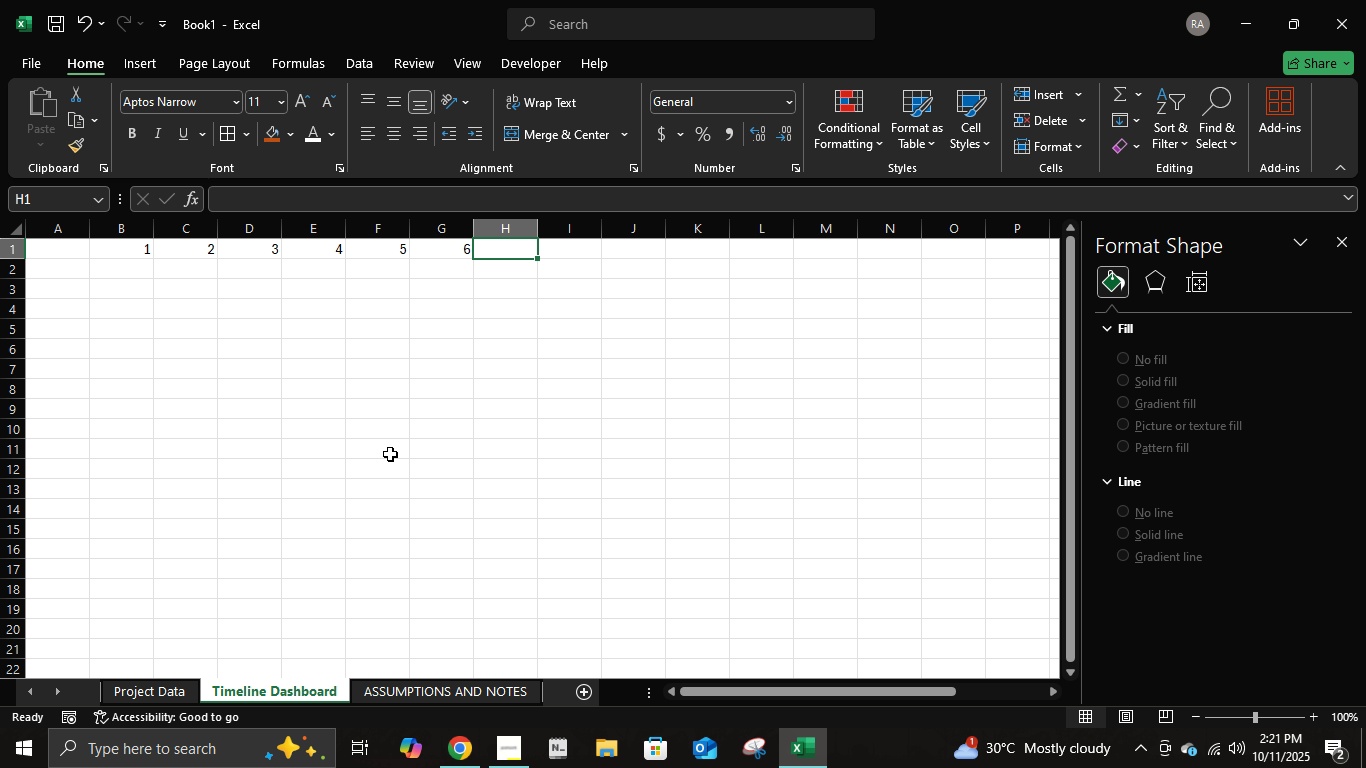 
key(Numpad7)
 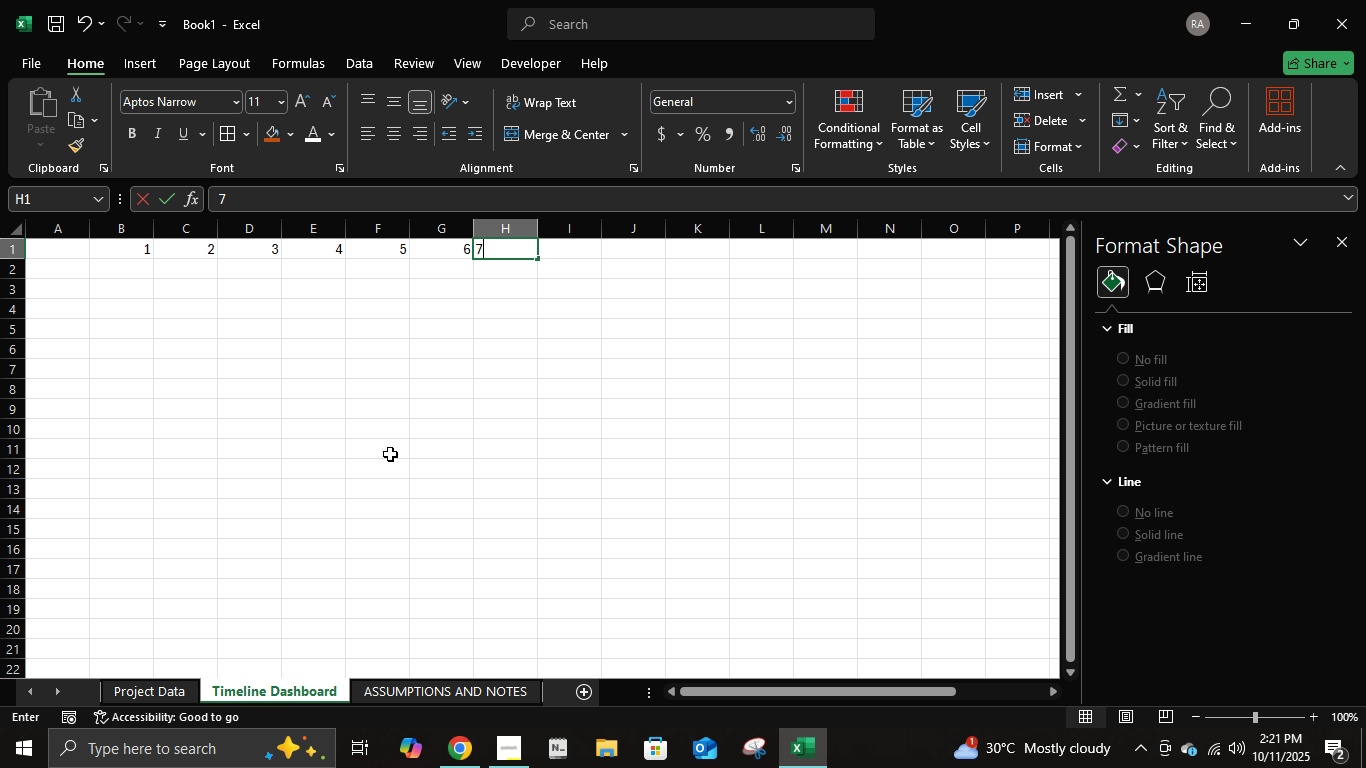 
key(Tab)
 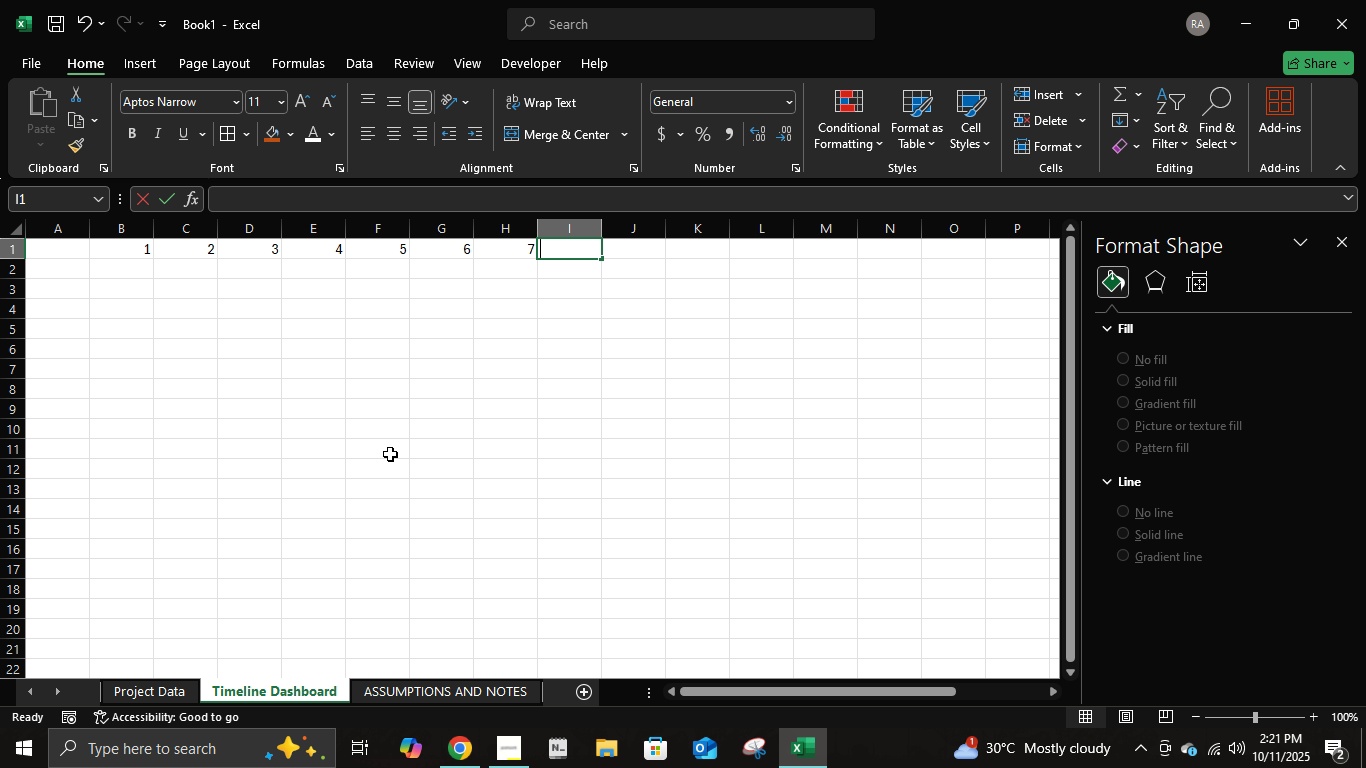 
key(Numpad8)
 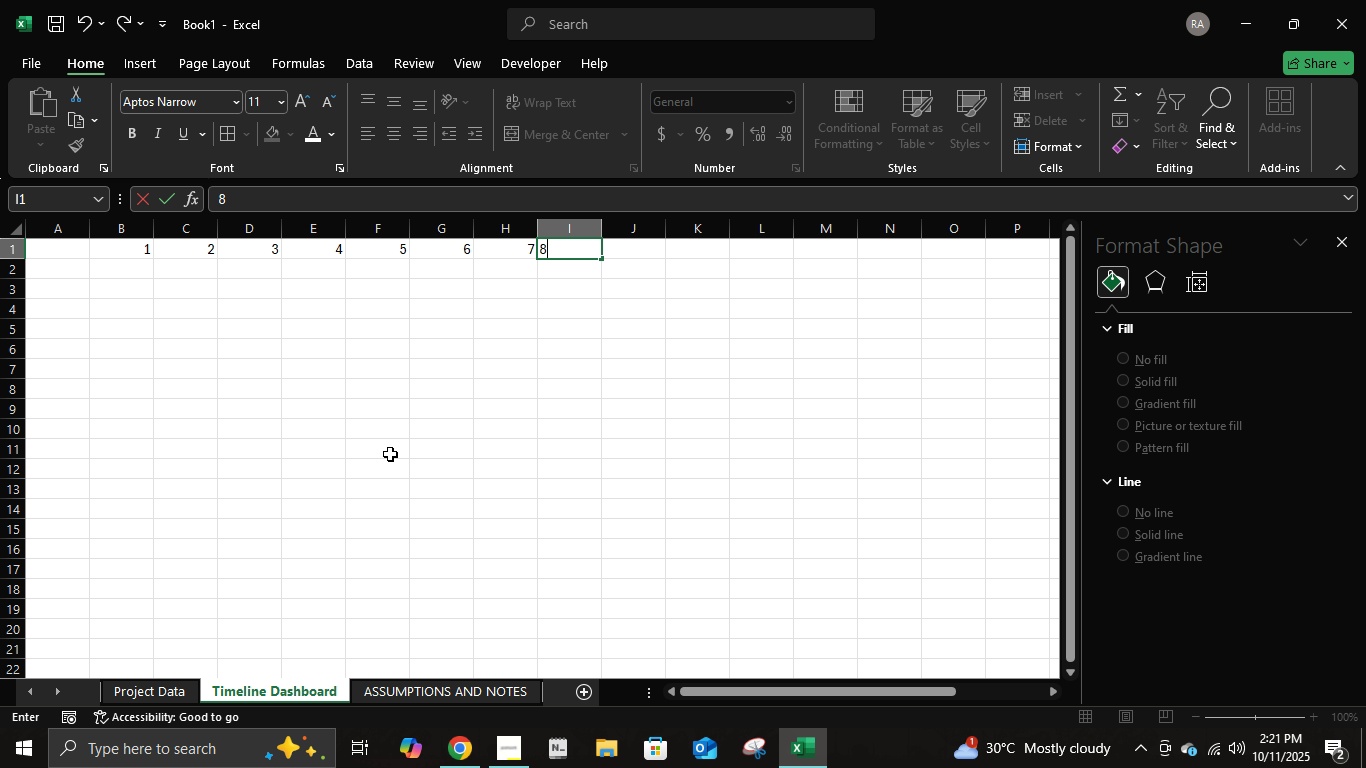 
key(Tab)
 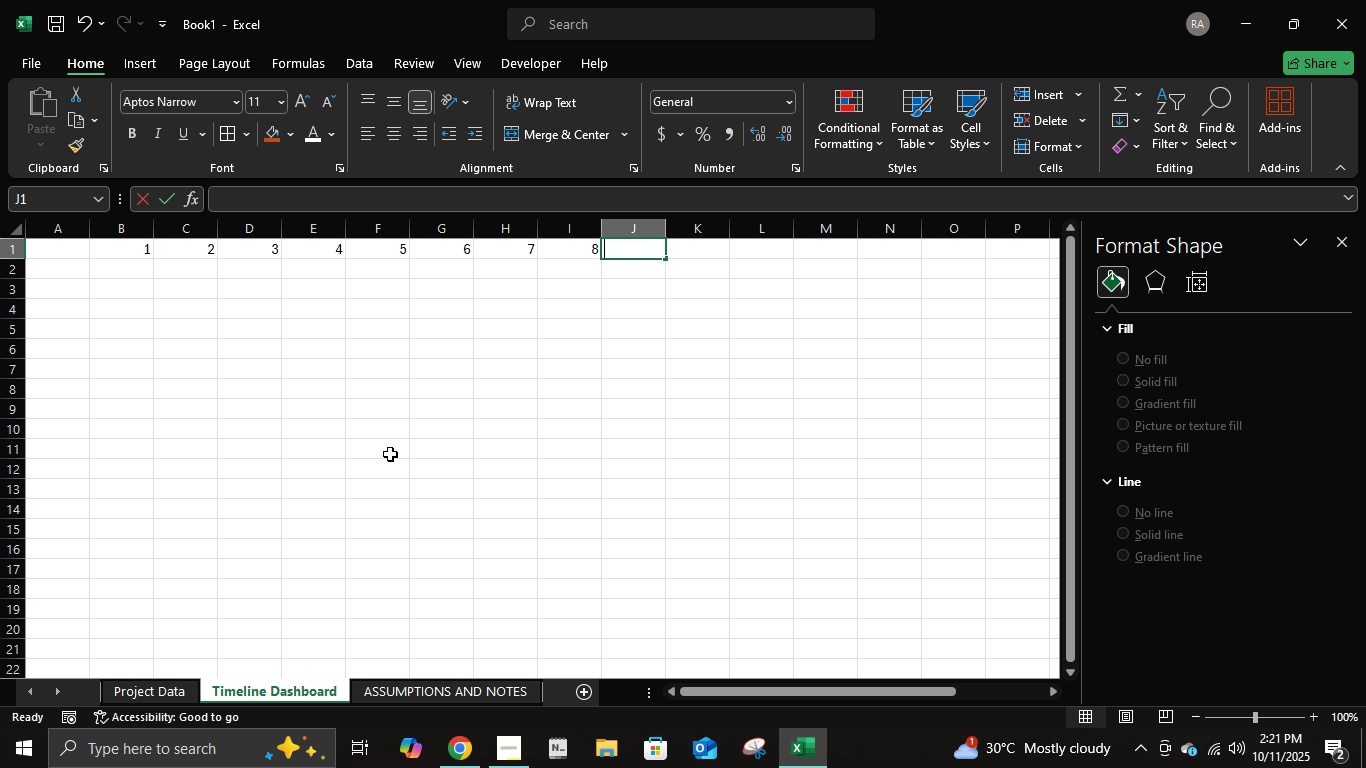 
key(Numpad9)
 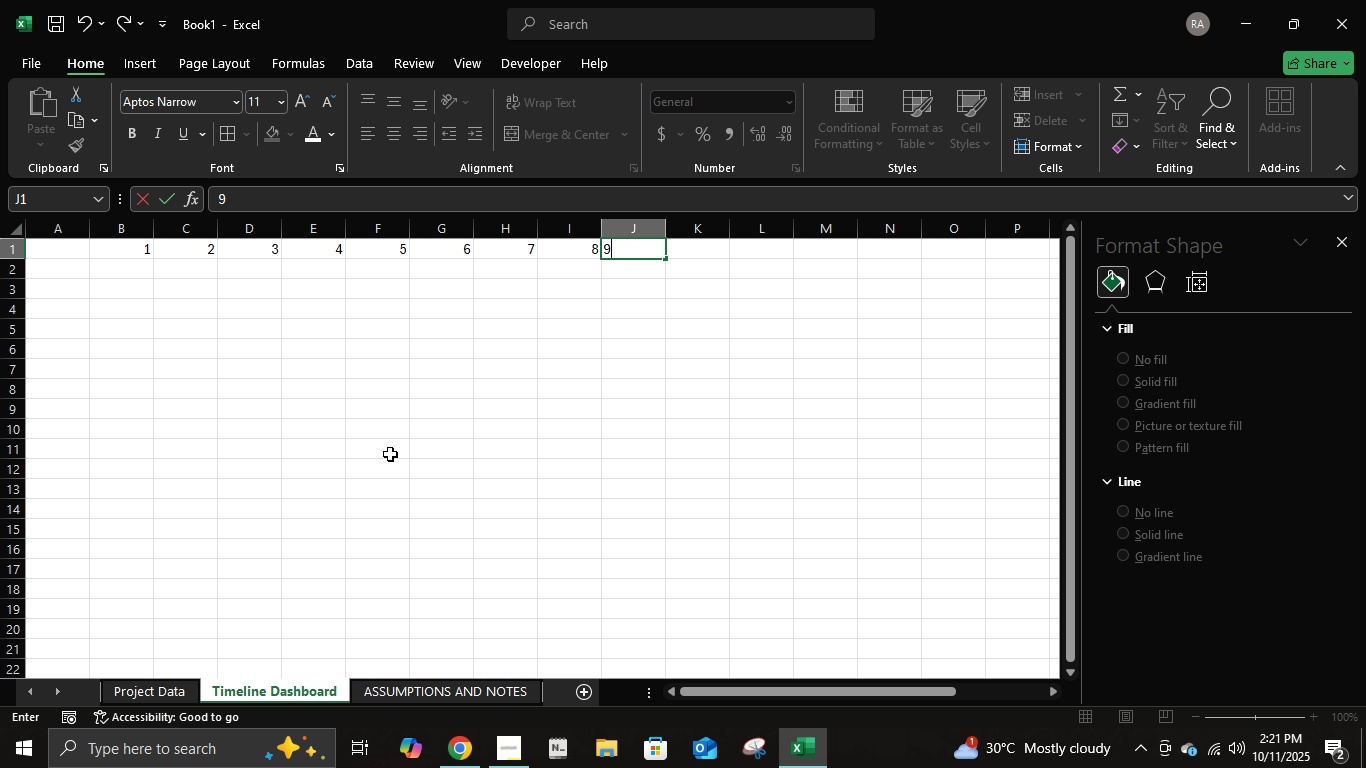 
key(Tab)
 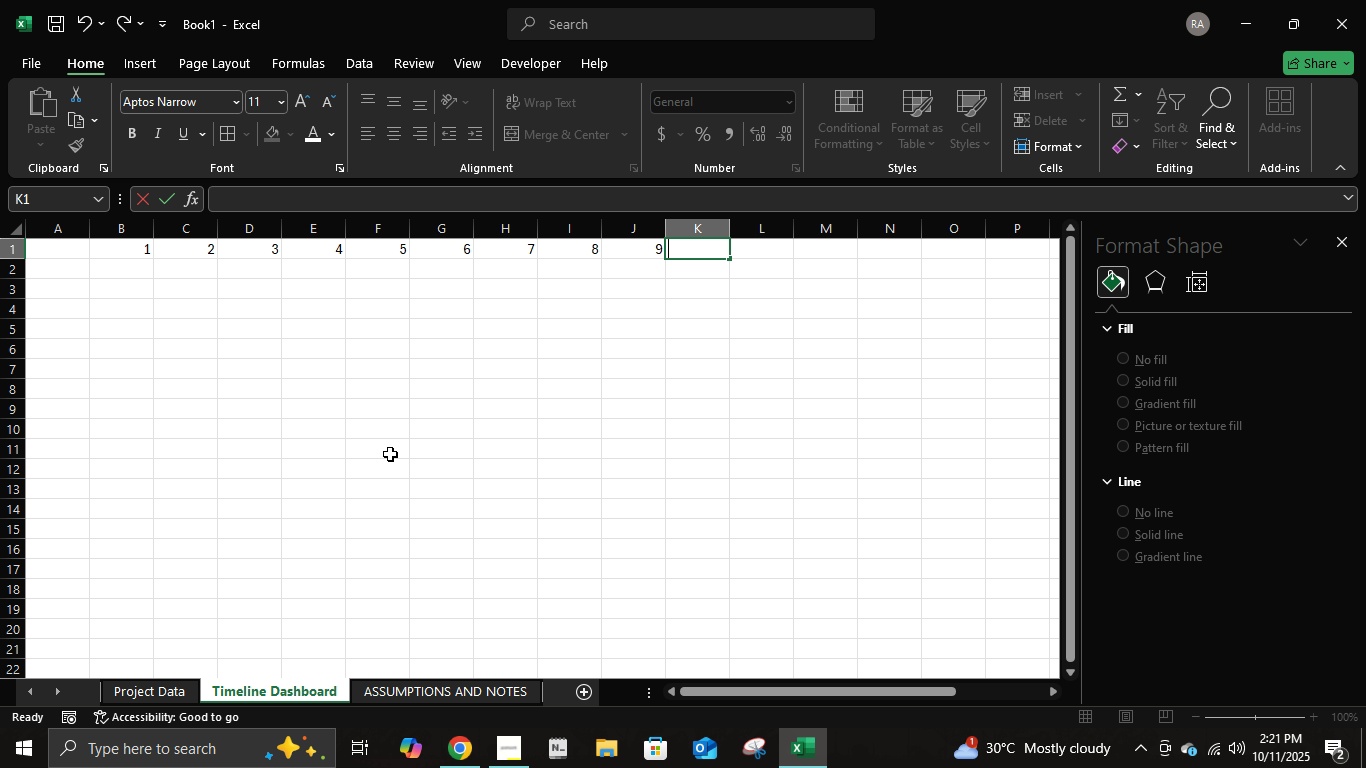 
key(Numpad1)
 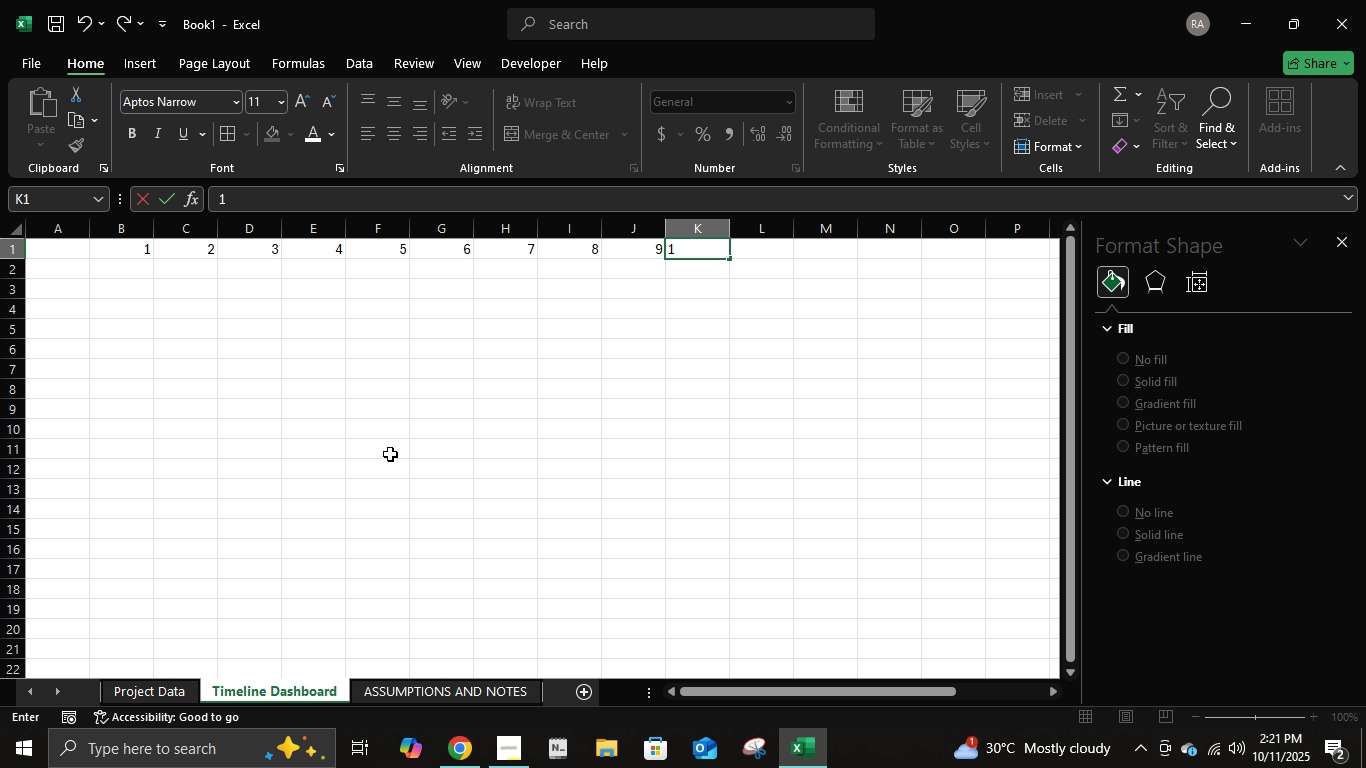 
key(Numpad0)
 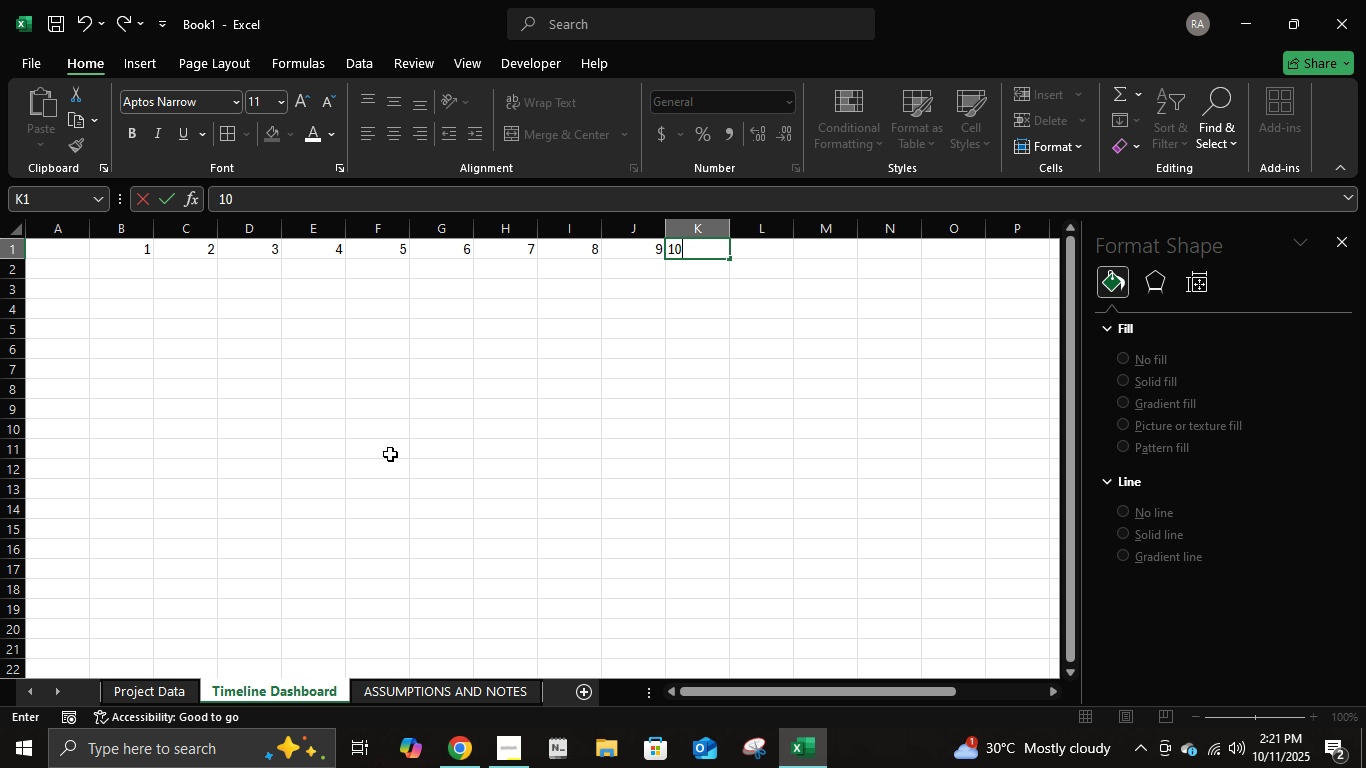 
key(Tab)
 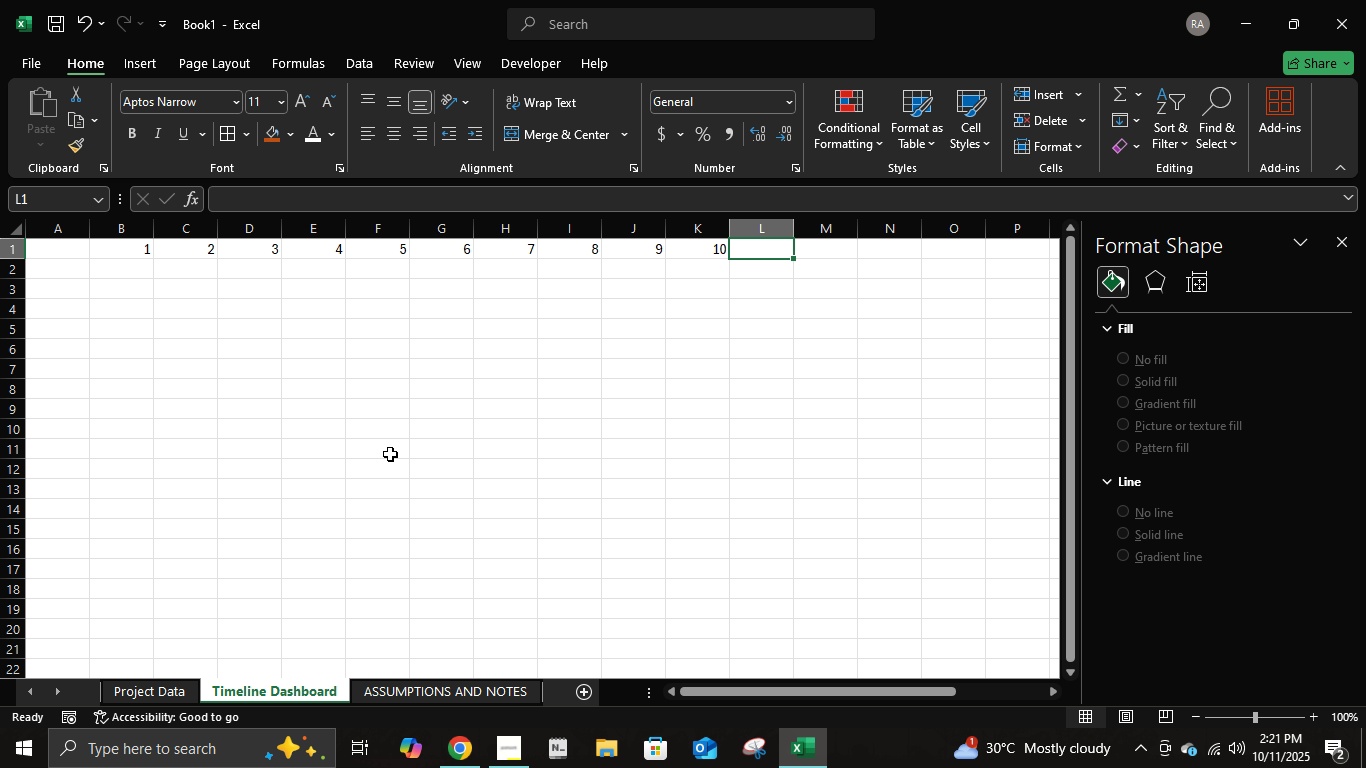 
key(Numpad1)
 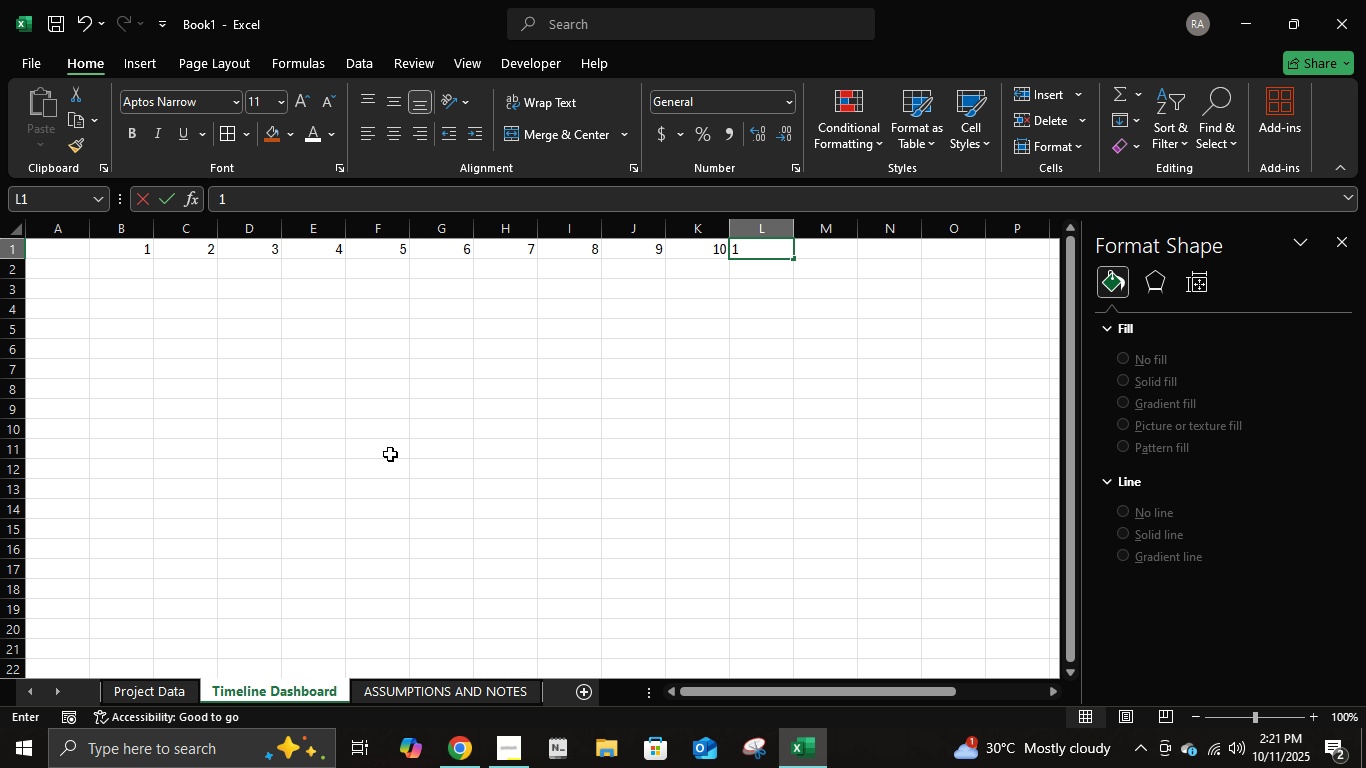 
key(Numpad1)
 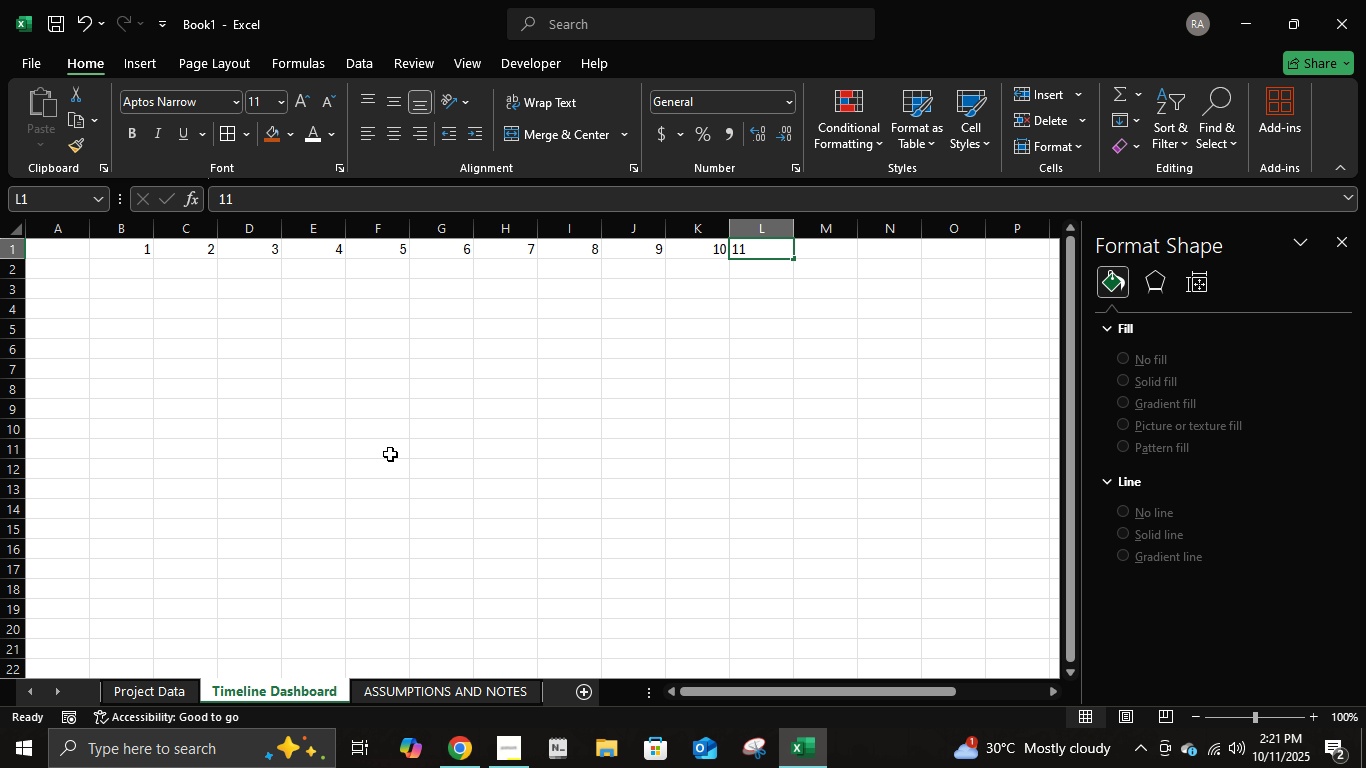 
key(Tab)
 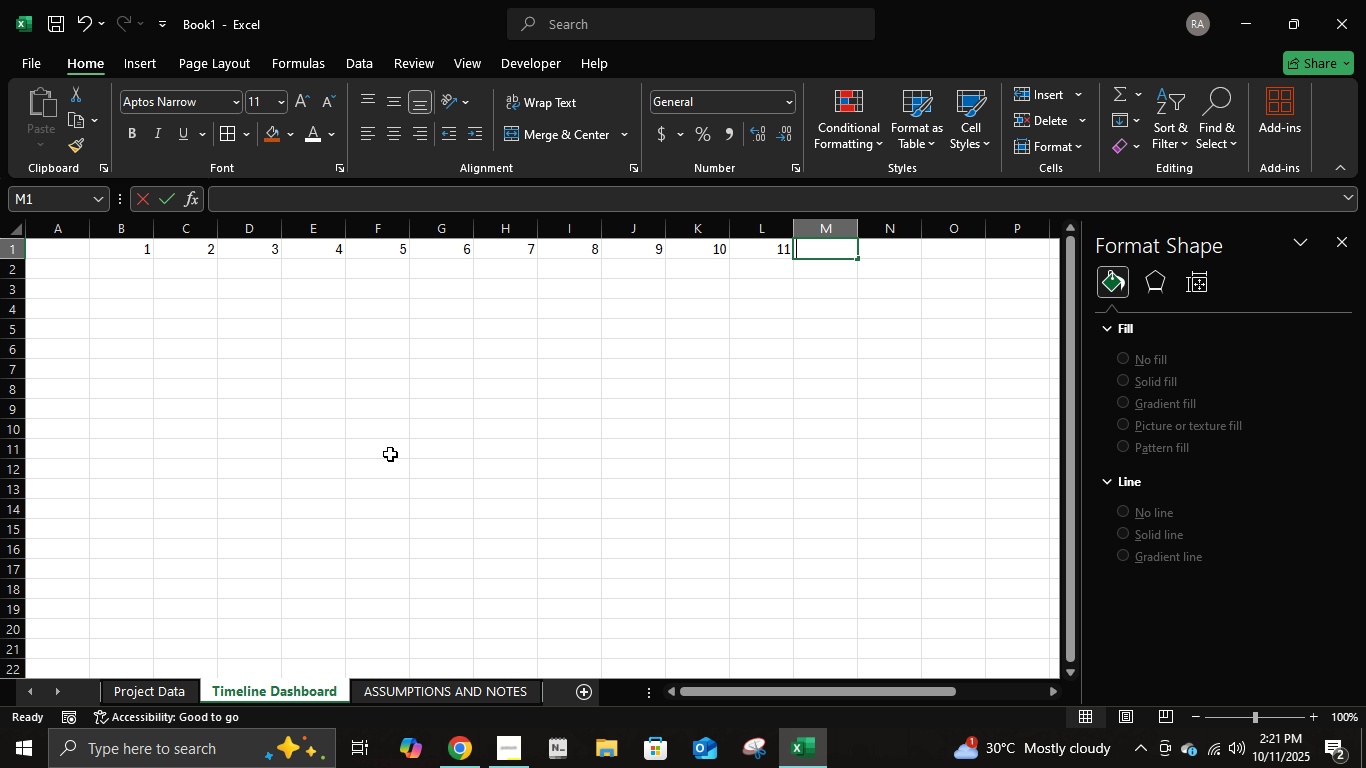 
key(Numpad1)
 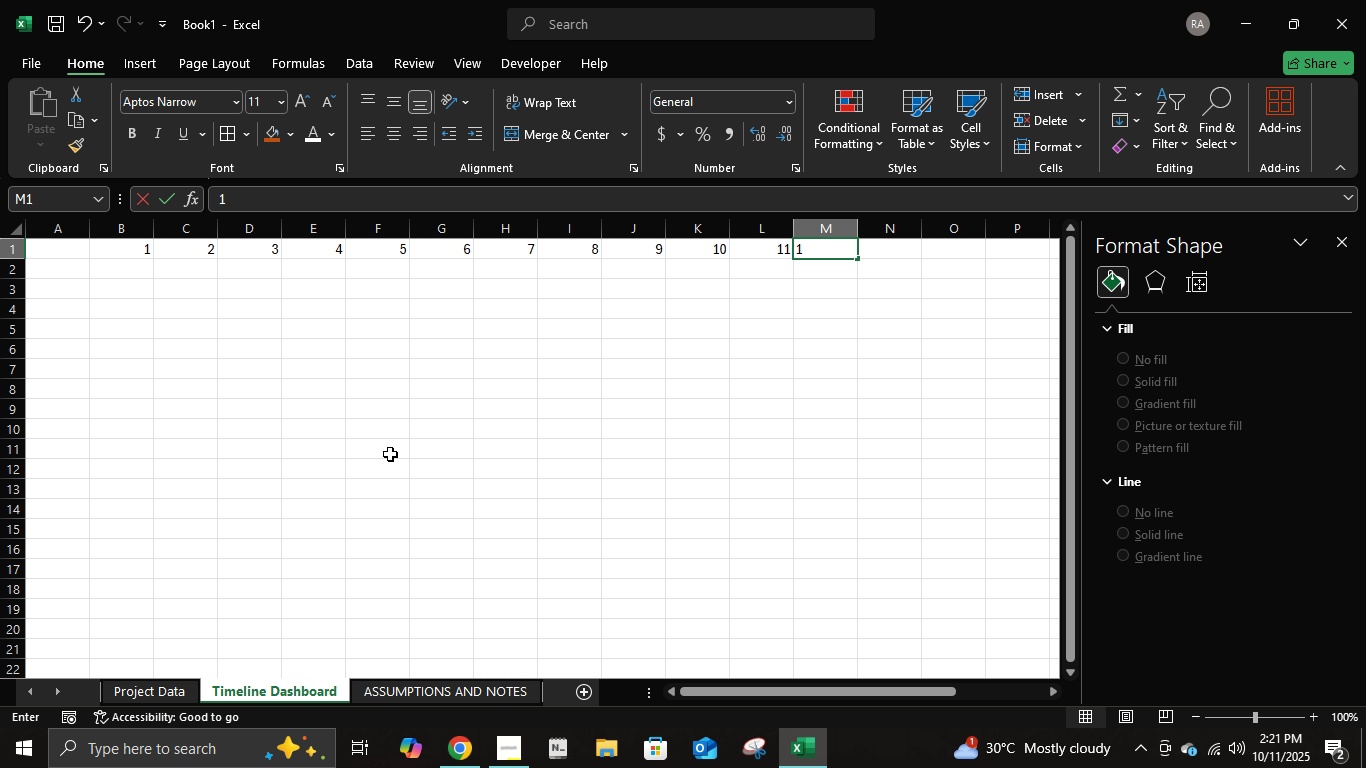 
key(Numpad2)
 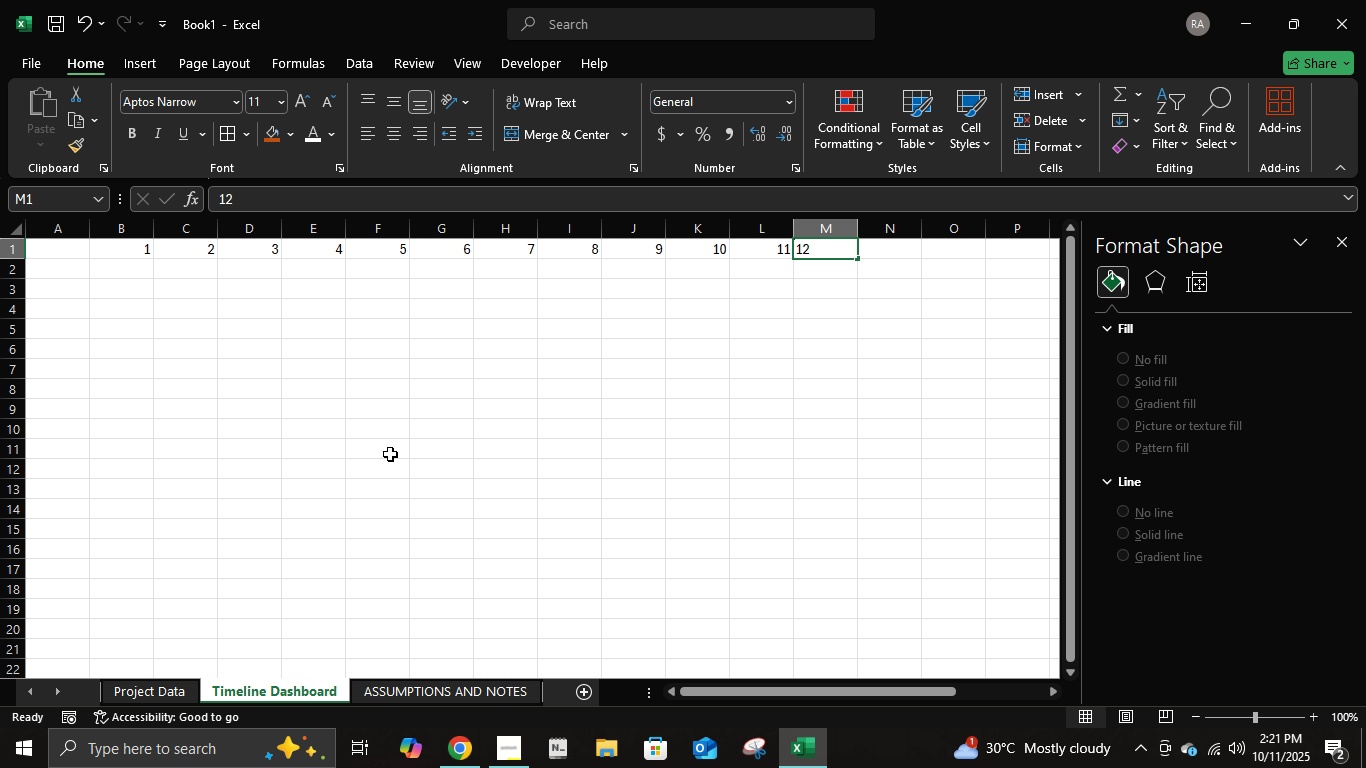 
key(Tab)
 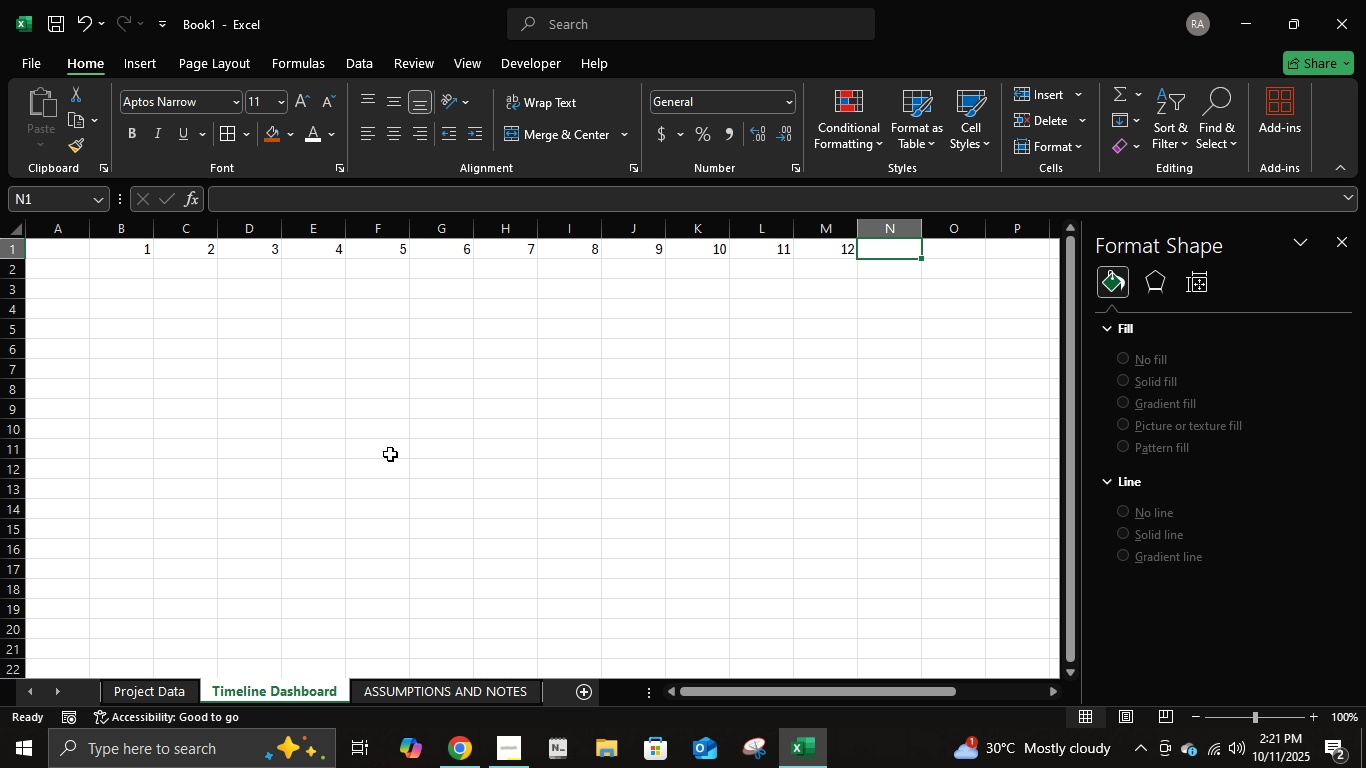 
key(Numpad1)
 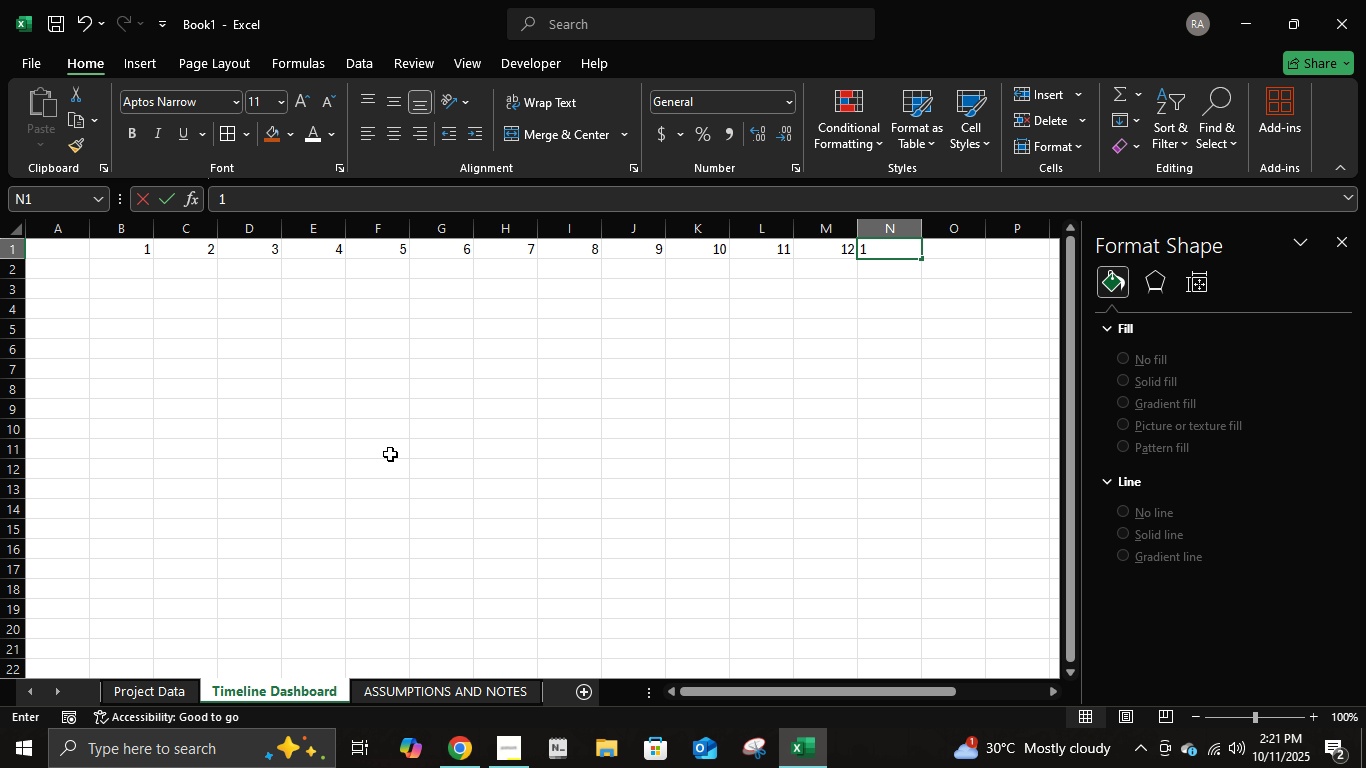 
key(Numpad3)
 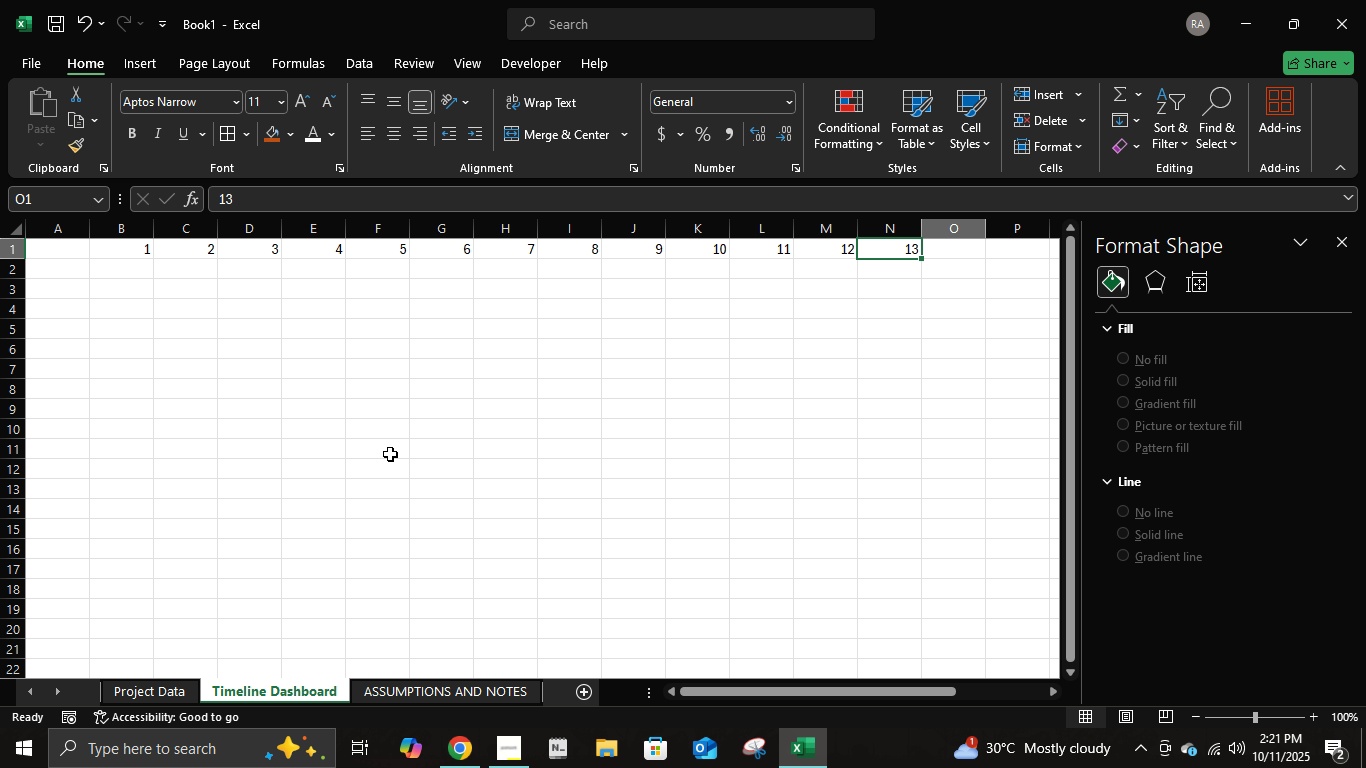 
key(Tab)
 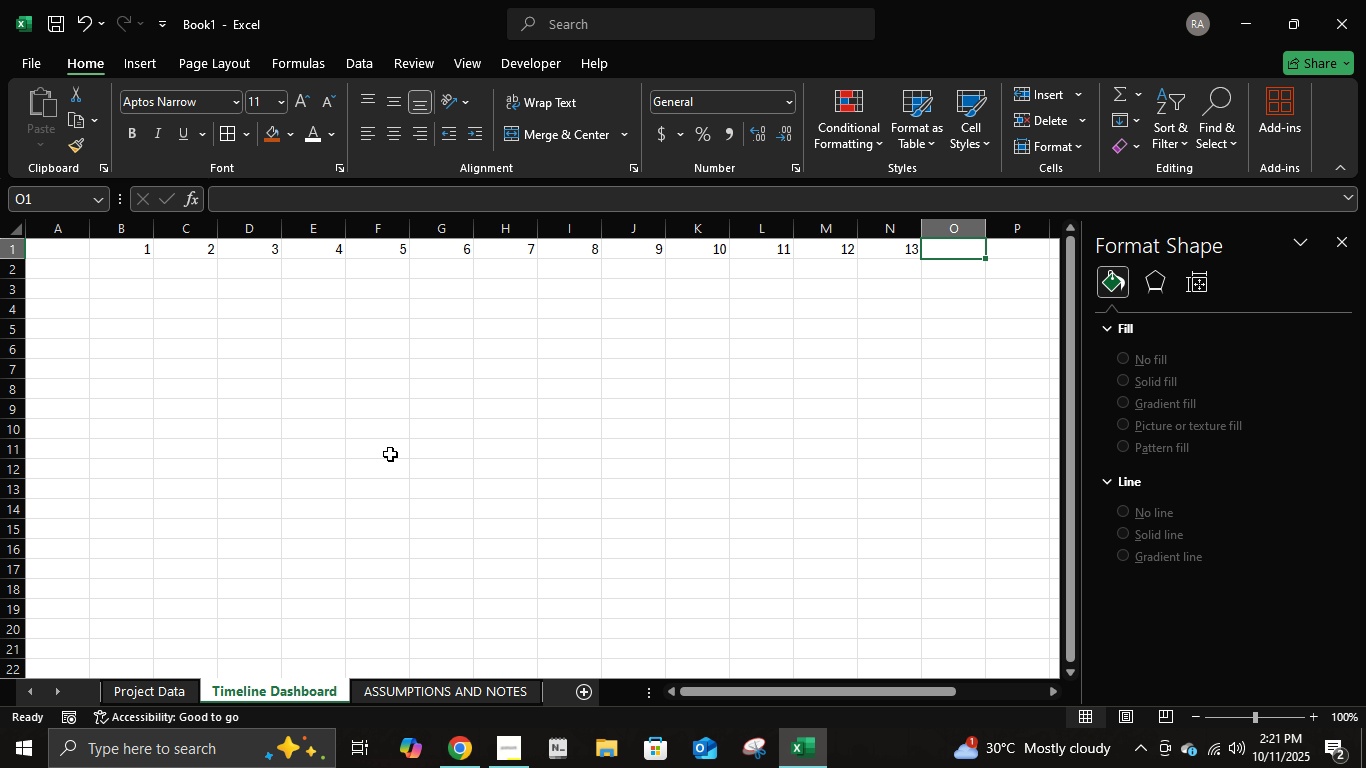 
key(Numpad1)
 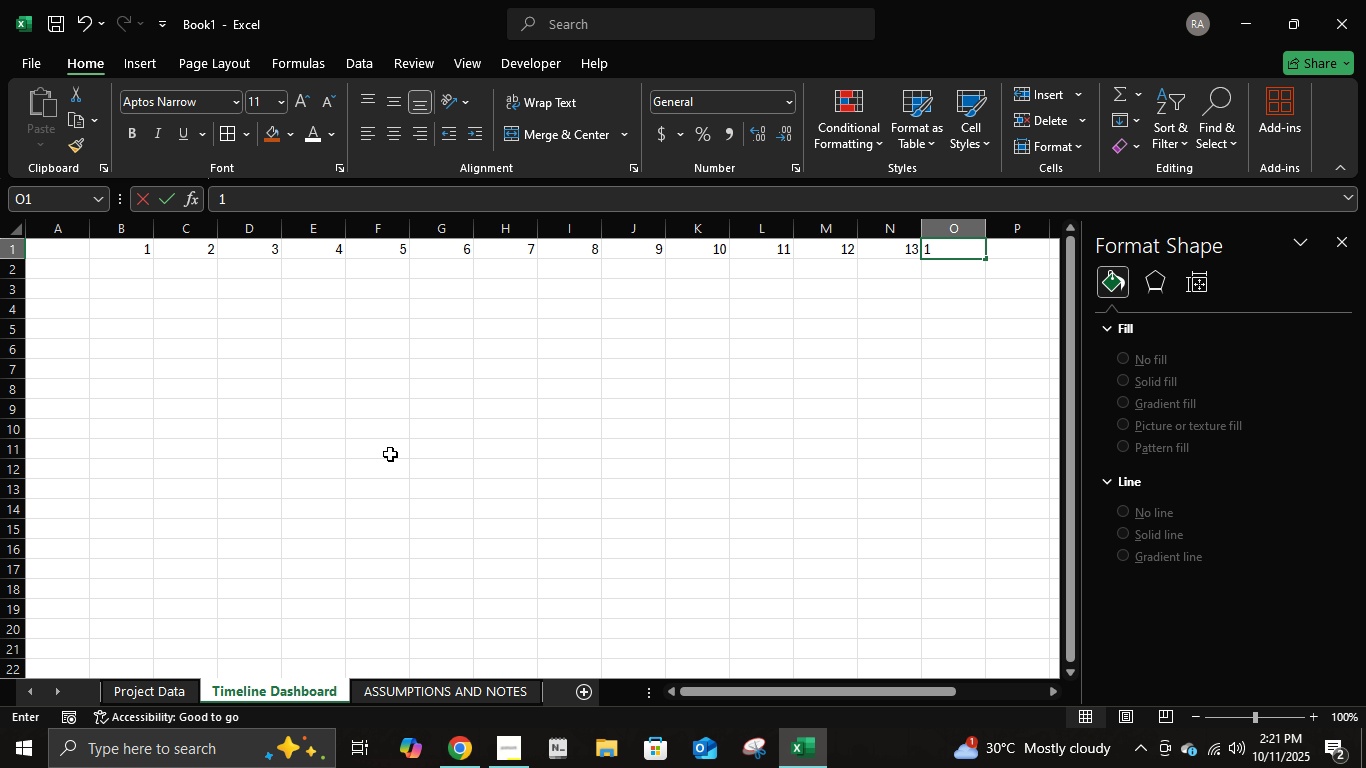 
key(Numpad5)
 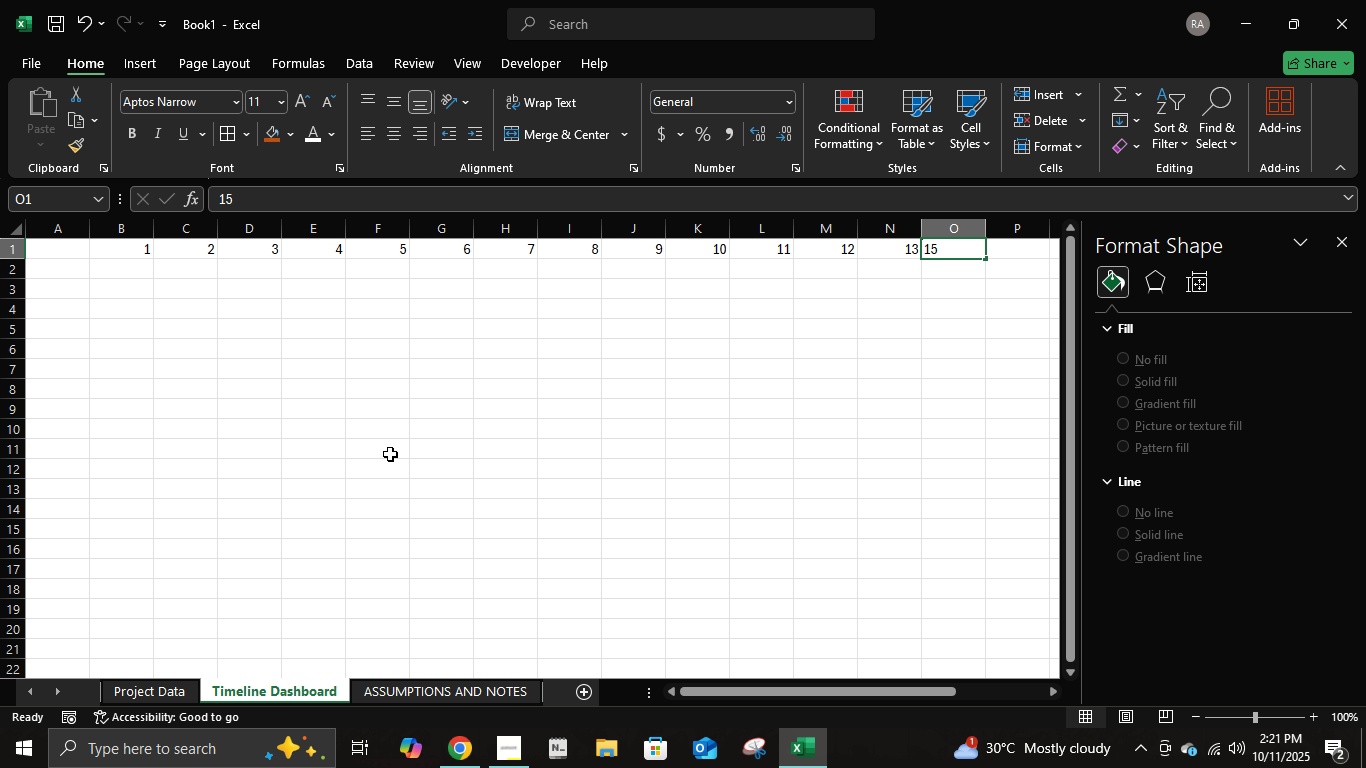 
key(Tab)
 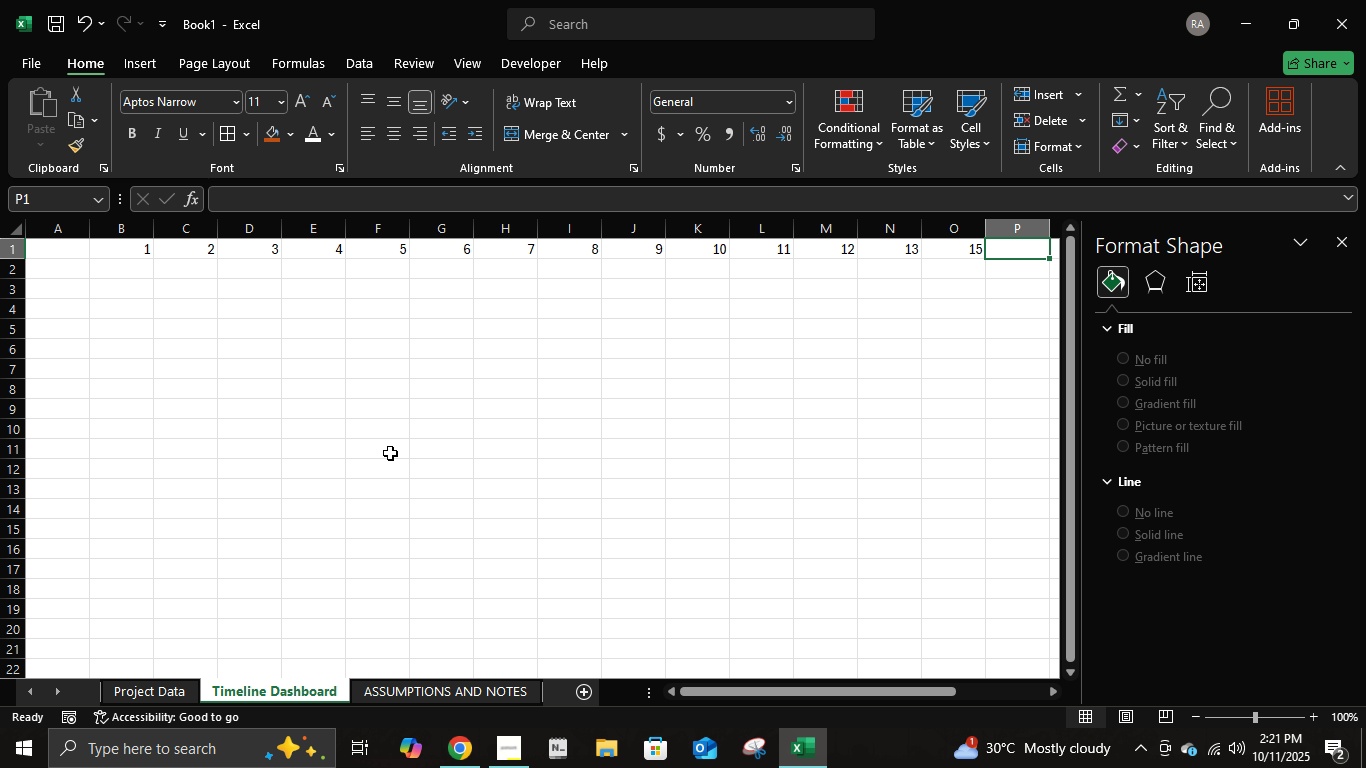 
key(ArrowLeft)
 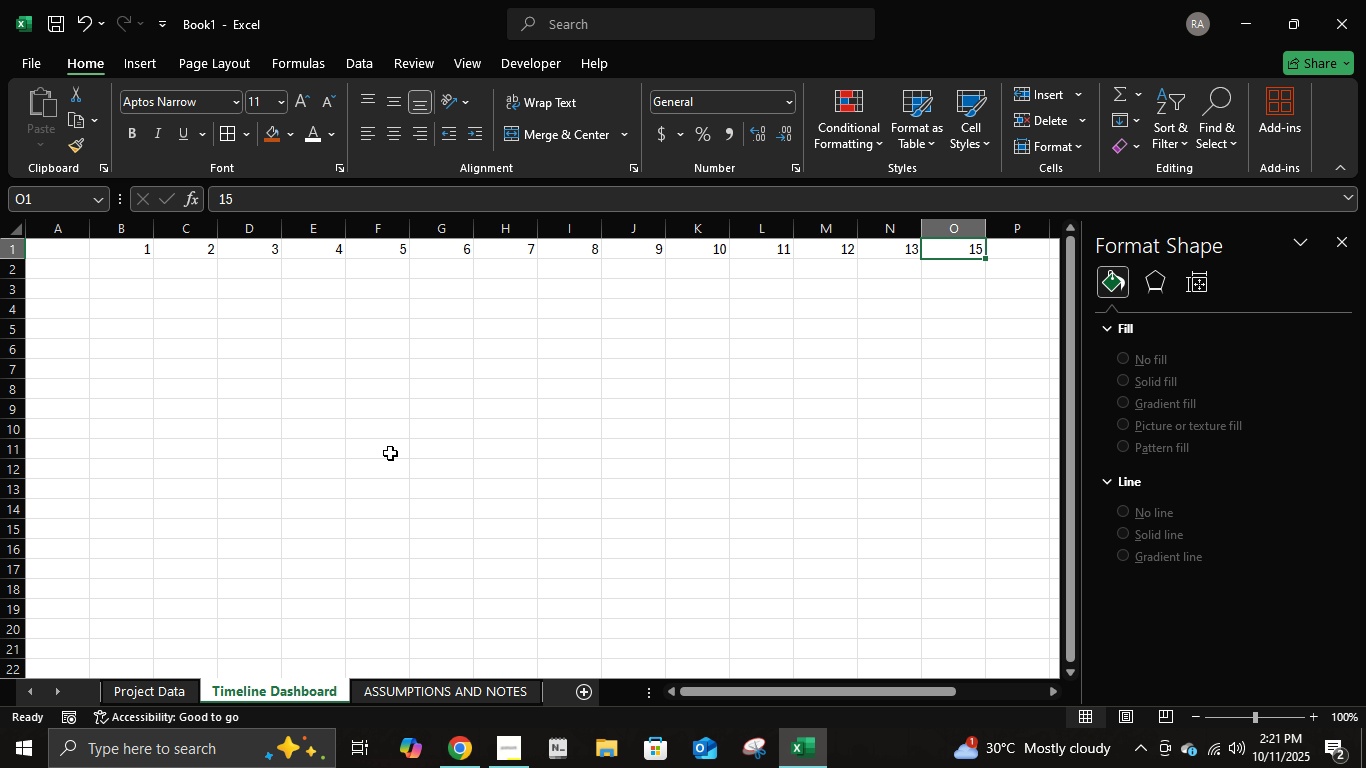 
key(Numpad1)
 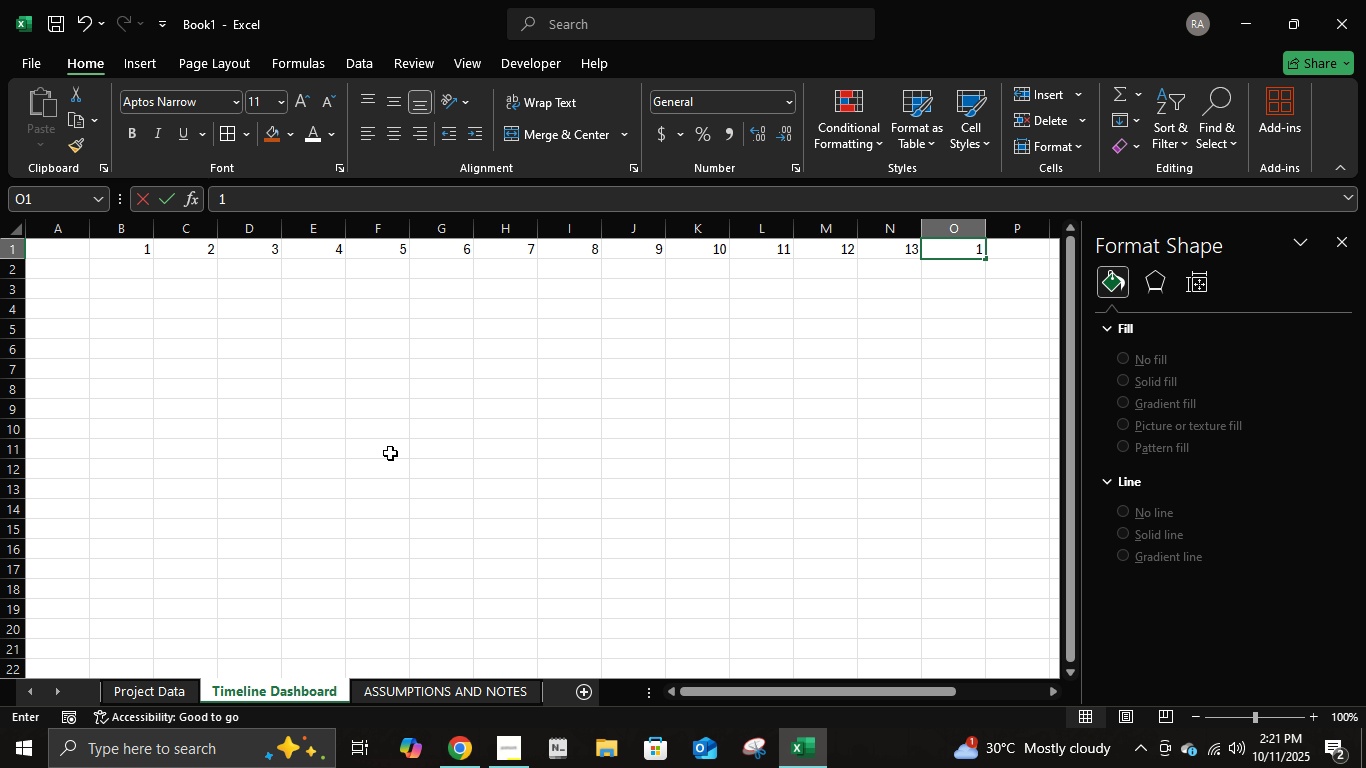 
key(Numpad4)
 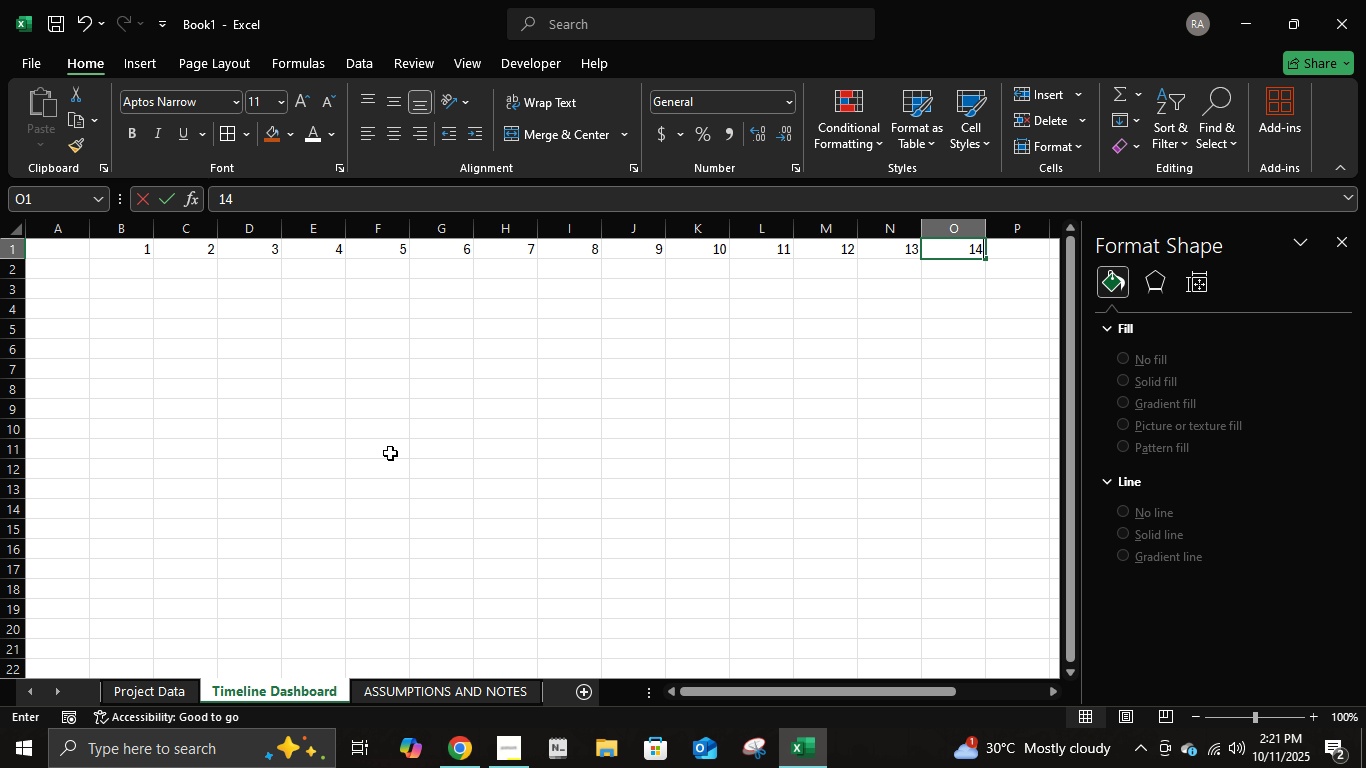 
key(Tab)
 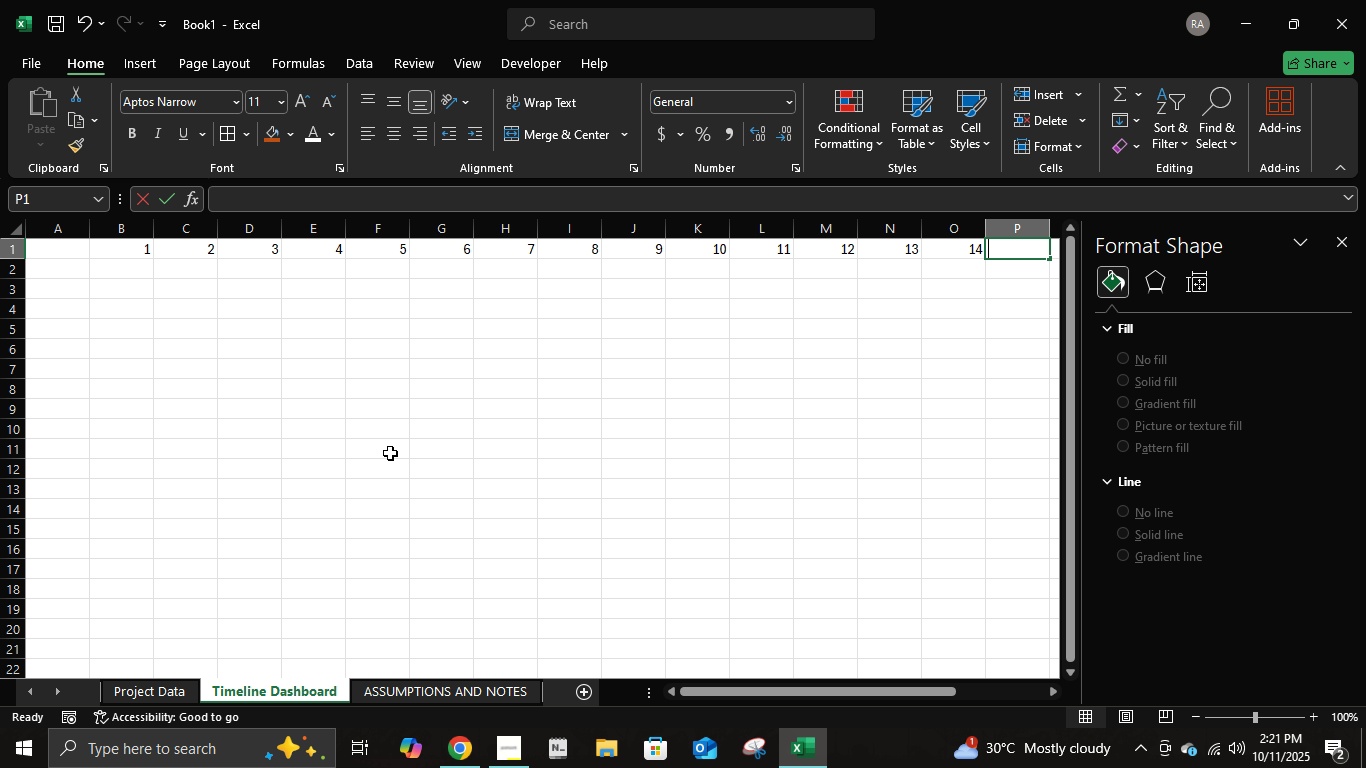 
key(Numpad1)
 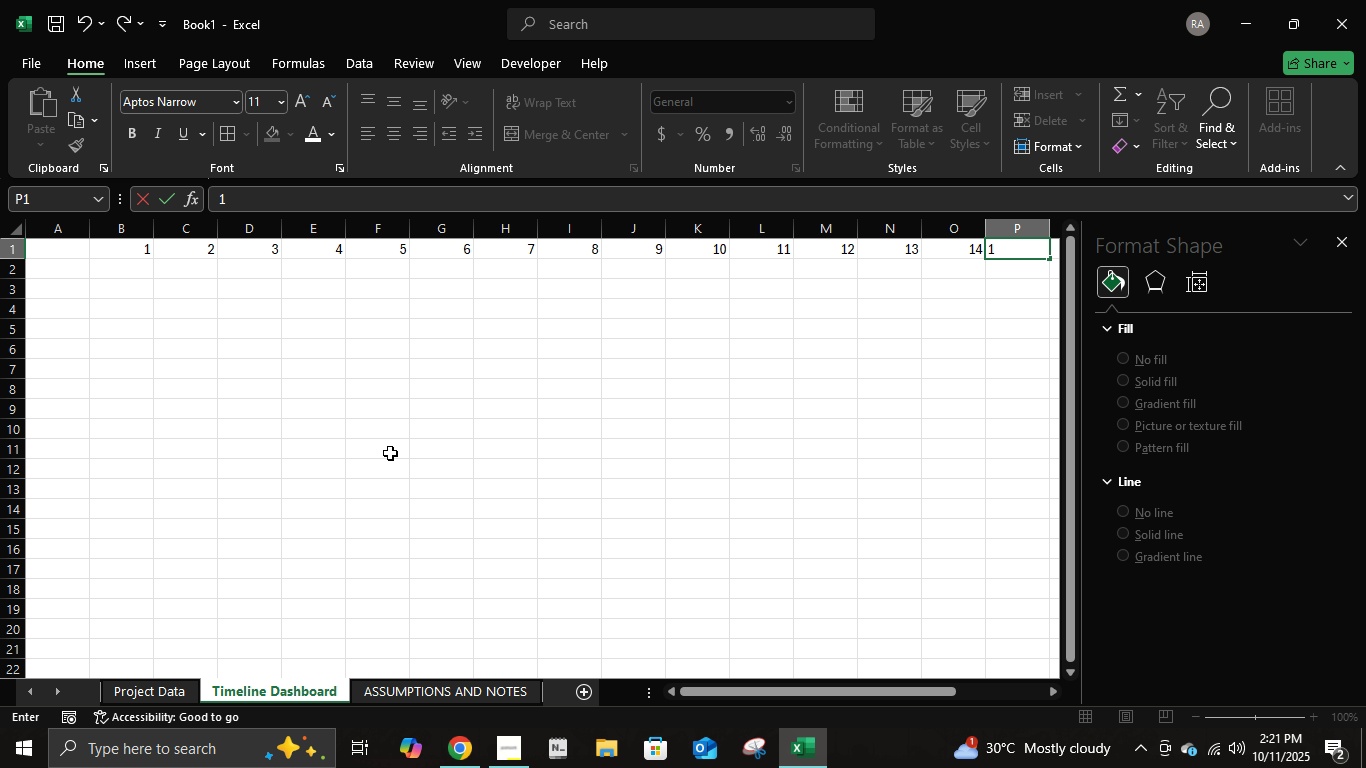 
key(Numpad5)
 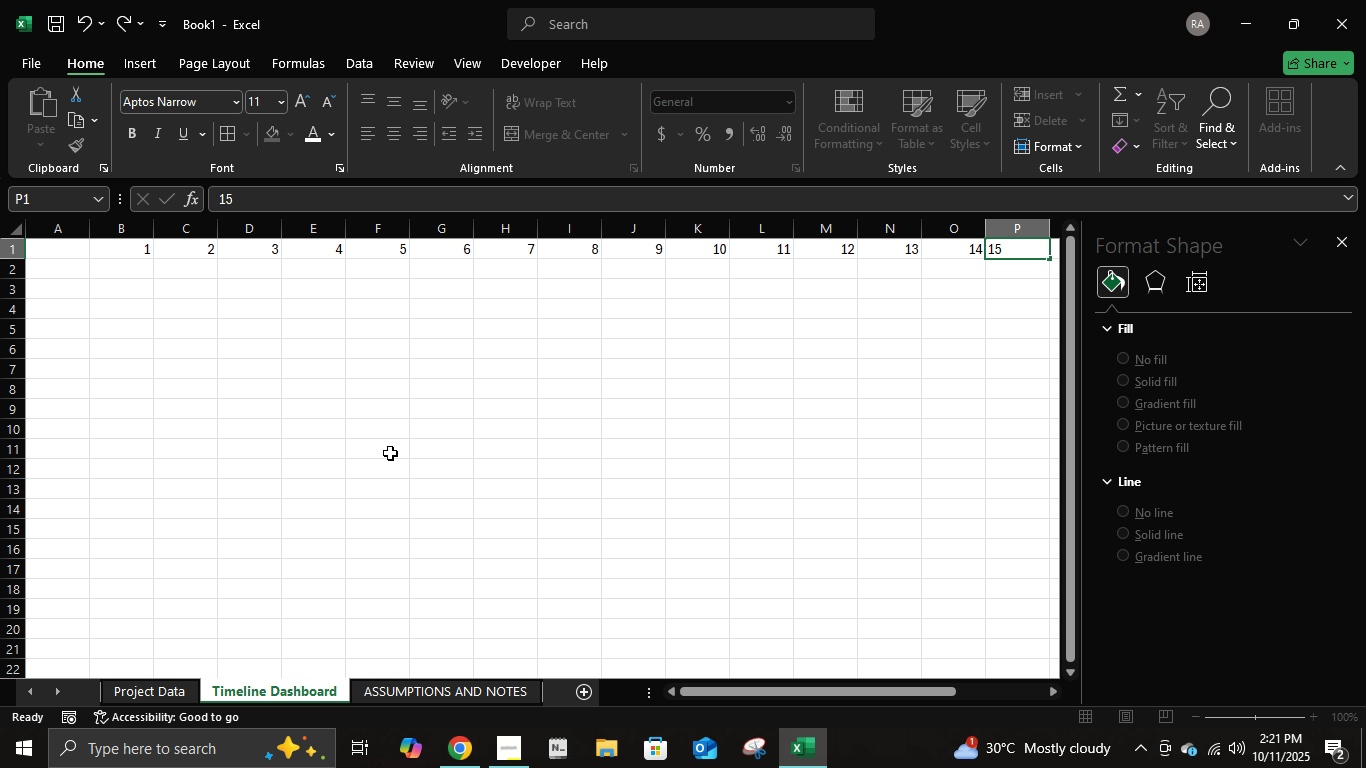 
key(ArrowLeft)
 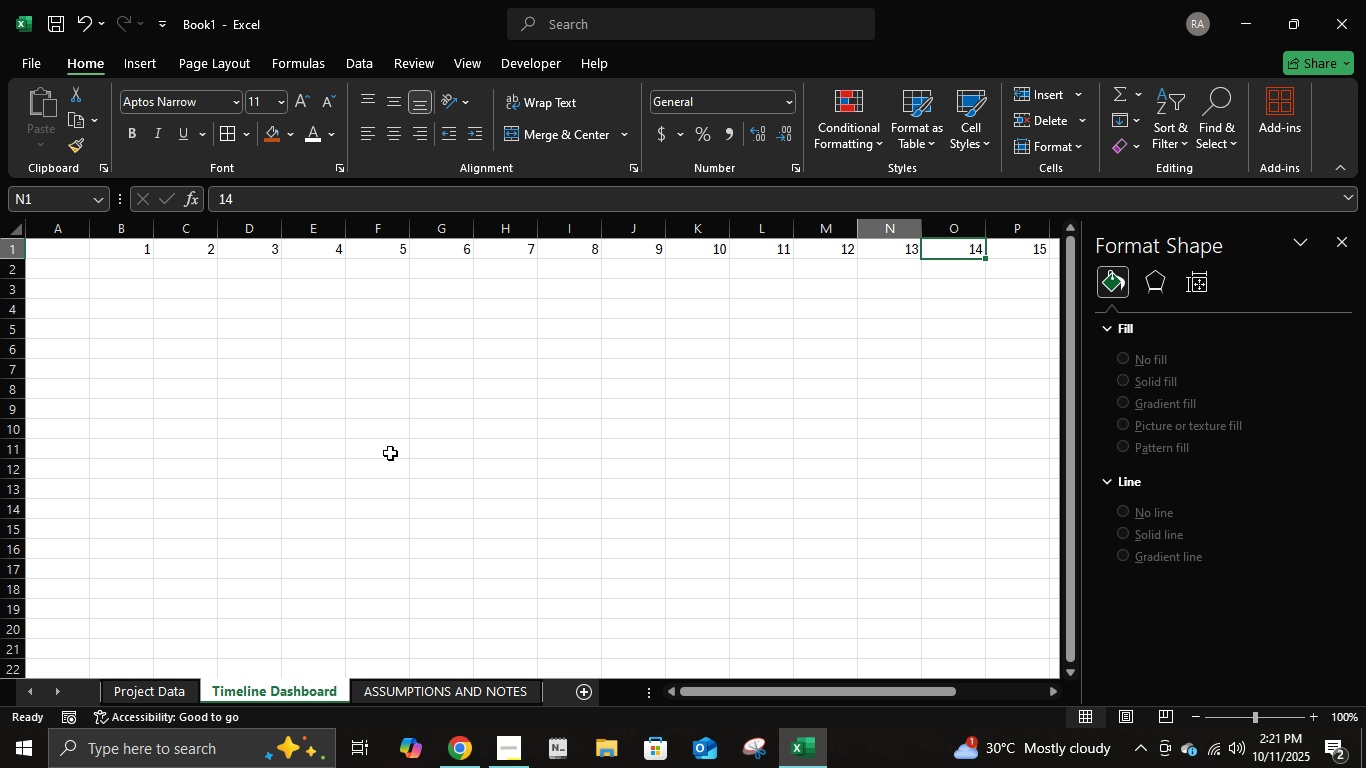 
key(ArrowLeft)
 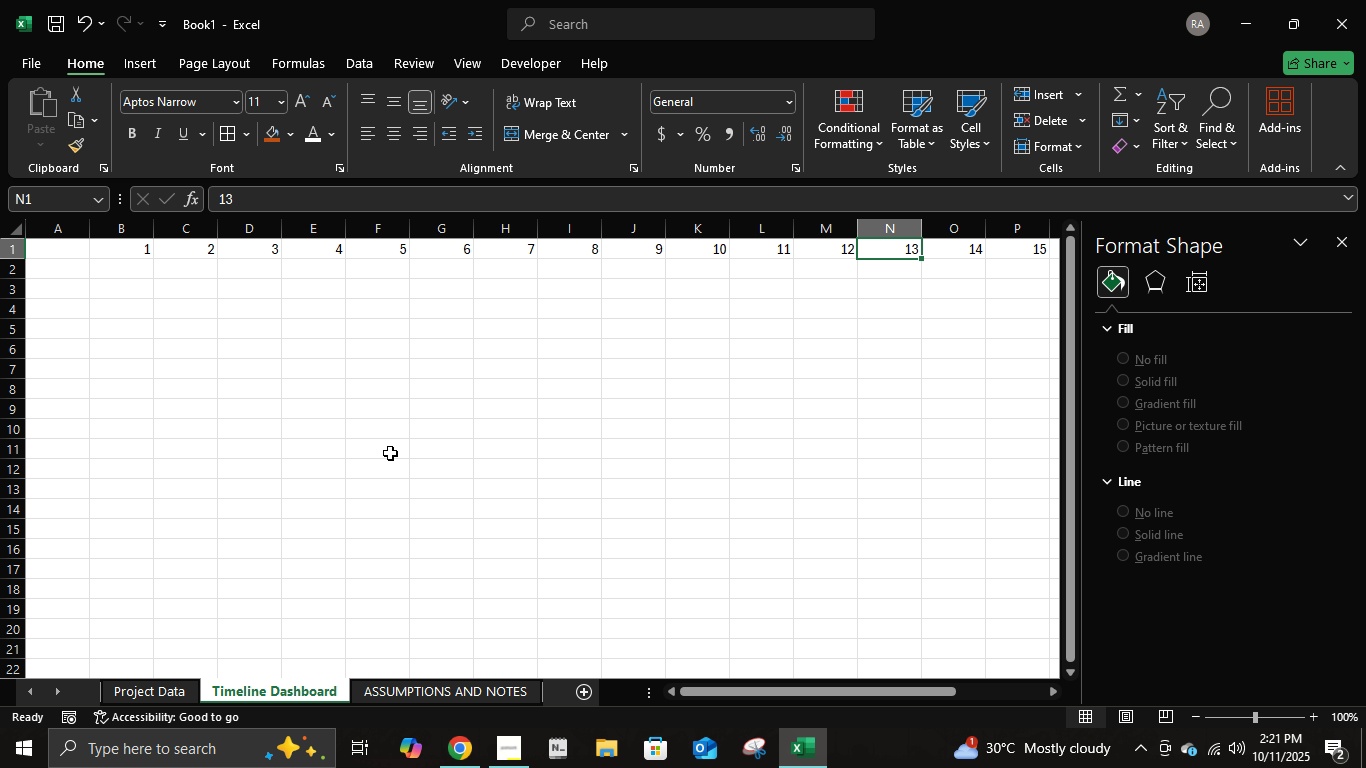 
key(ArrowLeft)
 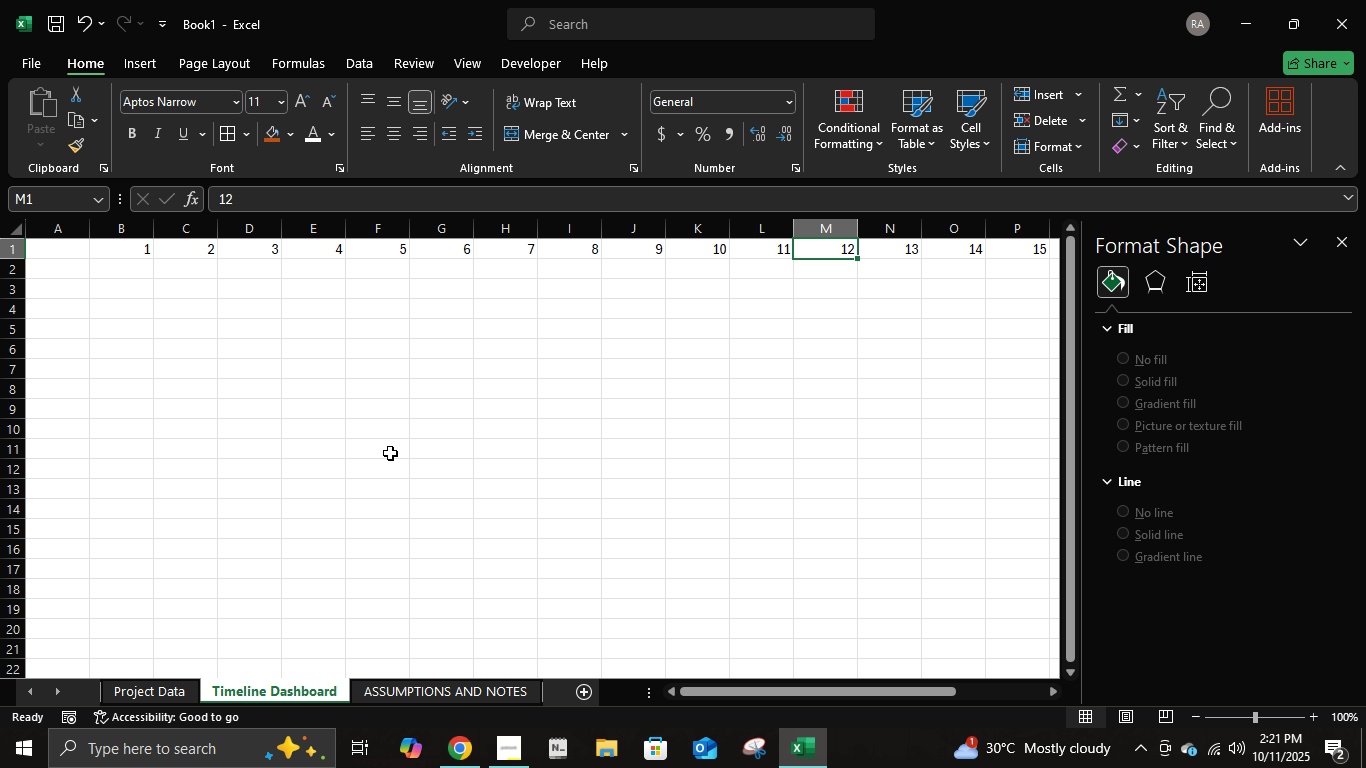 
key(ArrowLeft)
 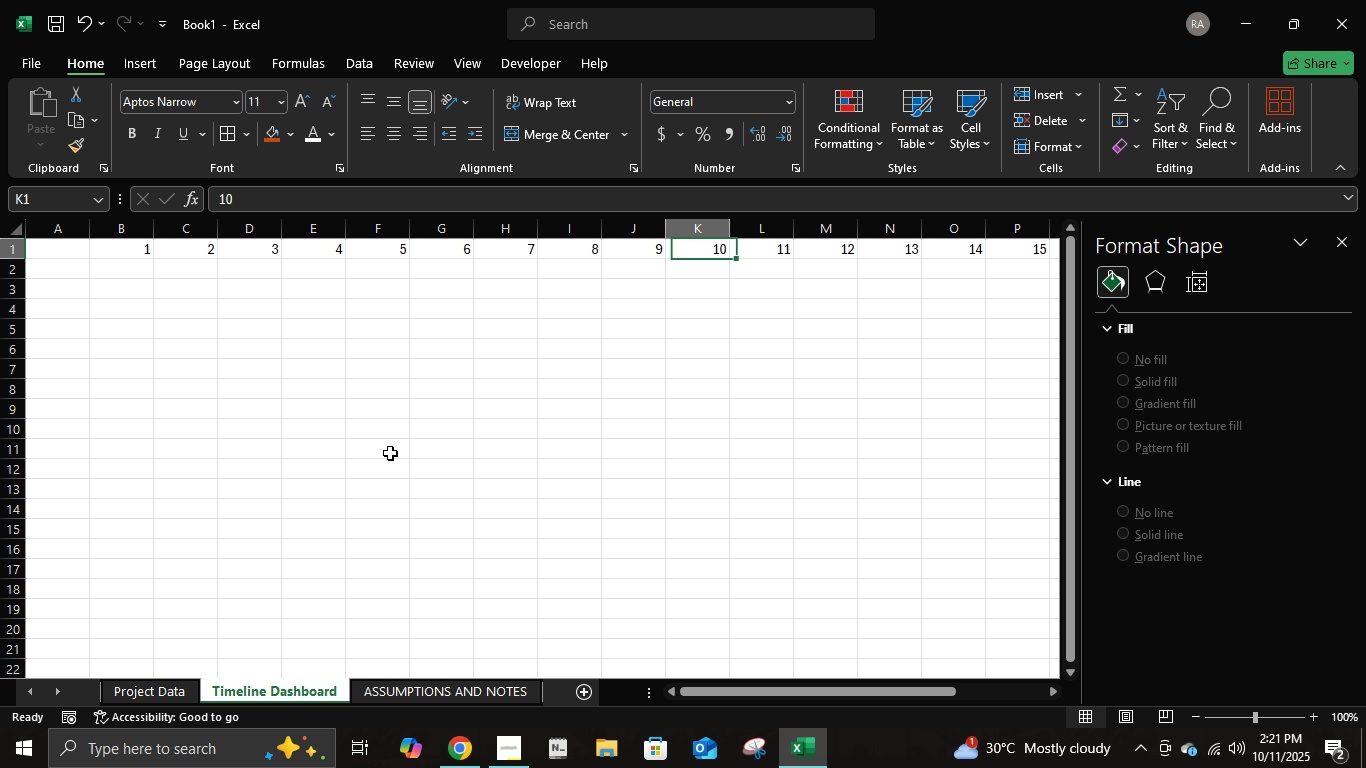 
hold_key(key=ArrowLeft, duration=1.04)
 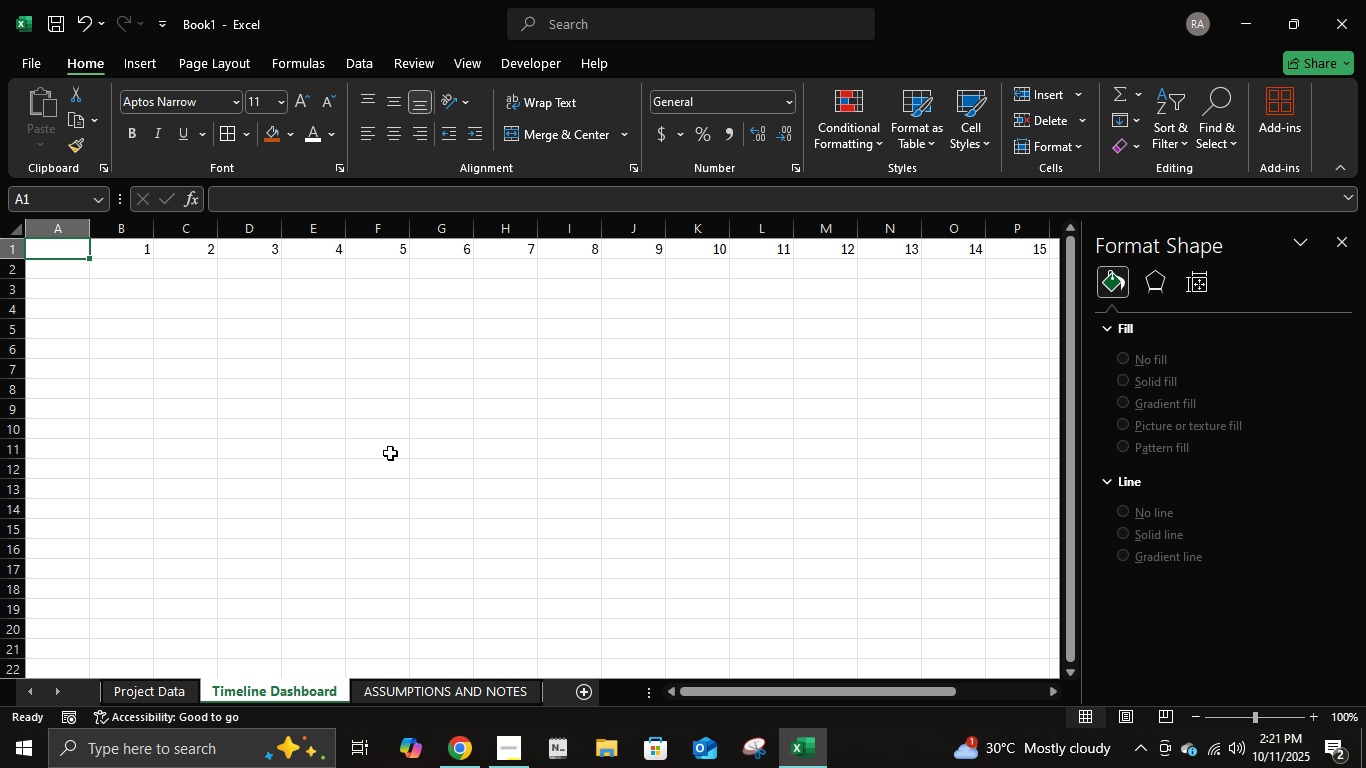 
type(PRA)
key(Backspace)
type(OJECT NAME3)
key(Backspace)
 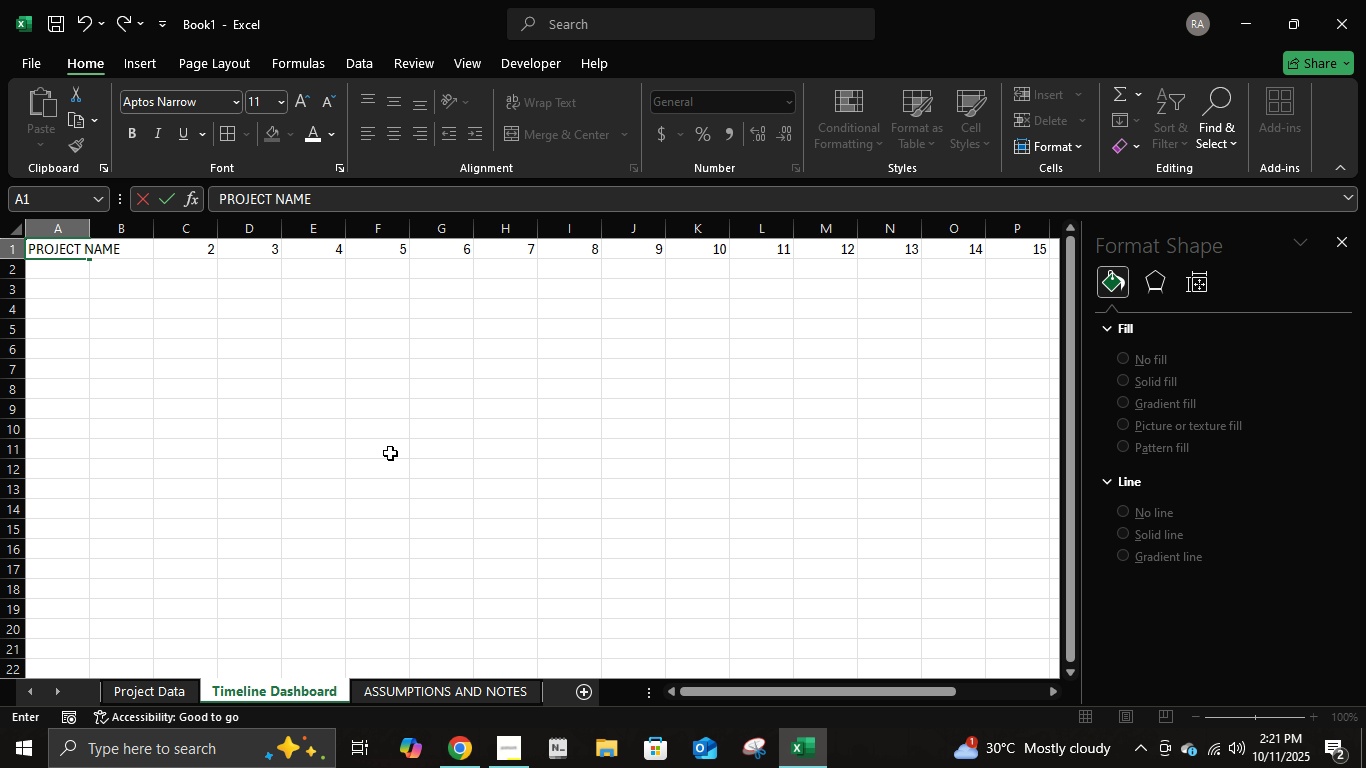 
key(Enter)
 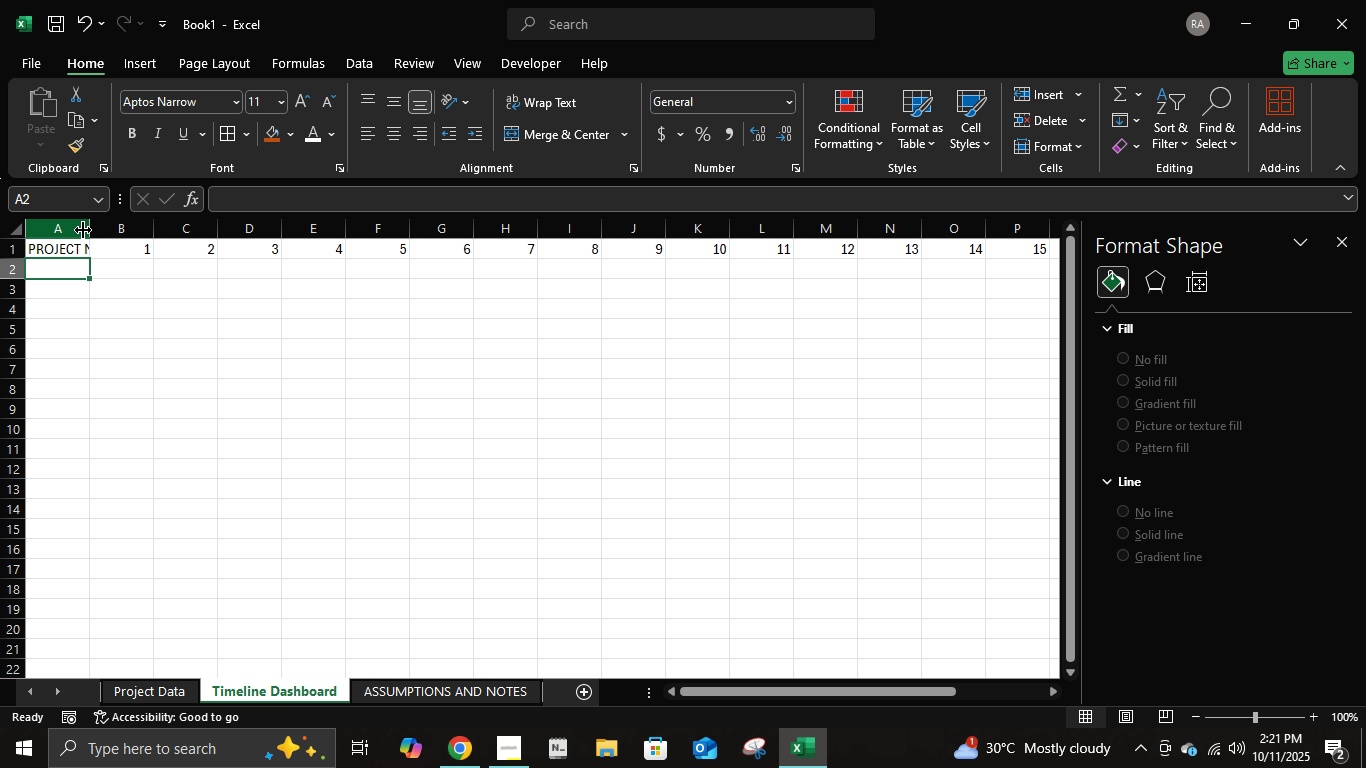 
double_click([92, 232])
 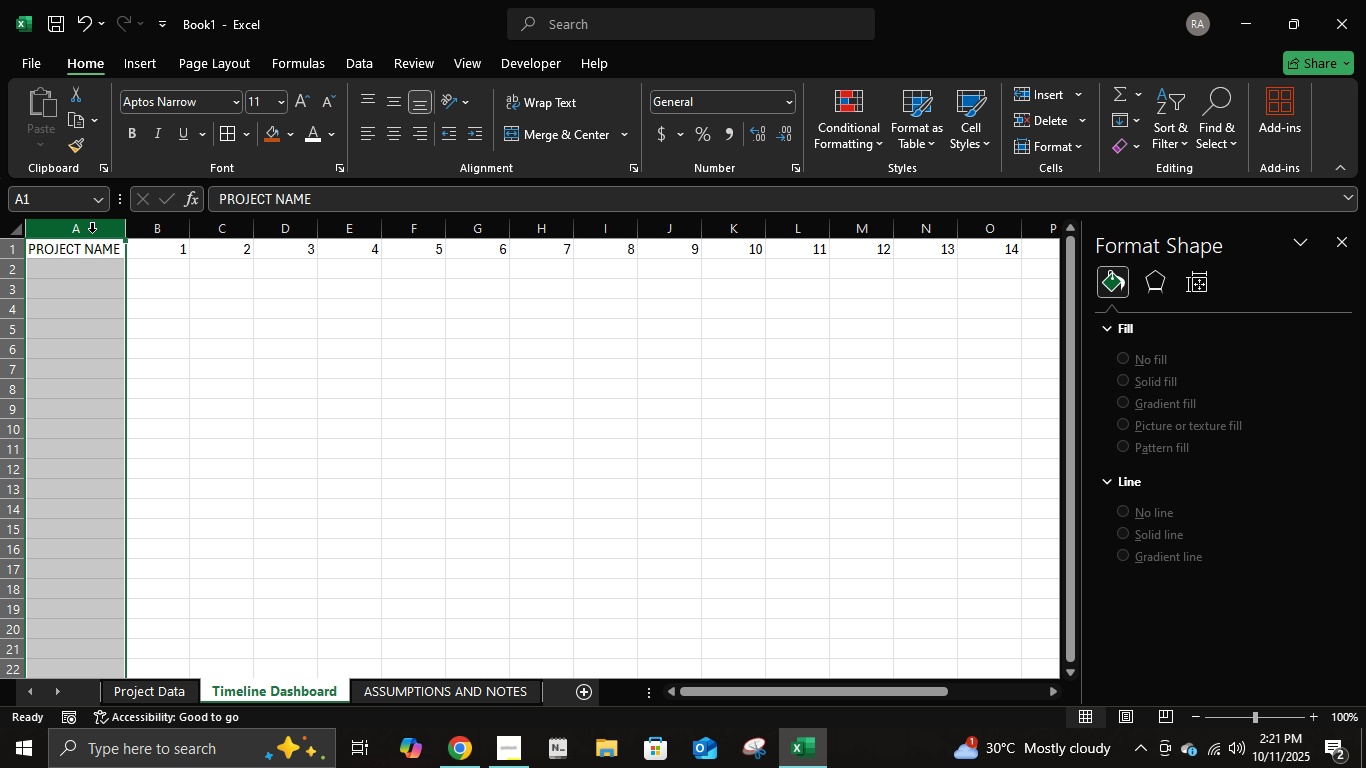 
triple_click([92, 232])
 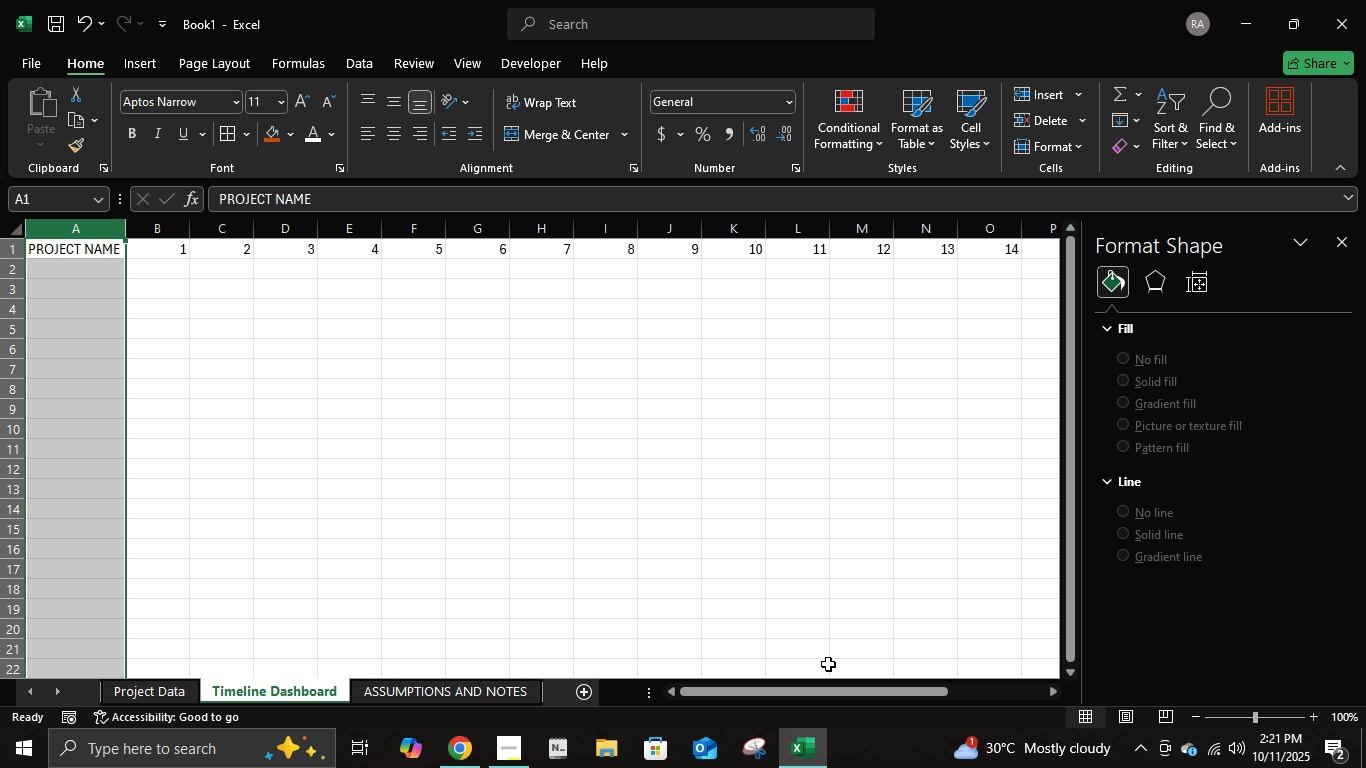 
left_click_drag(start_coordinate=[835, 687], to_coordinate=[853, 688])
 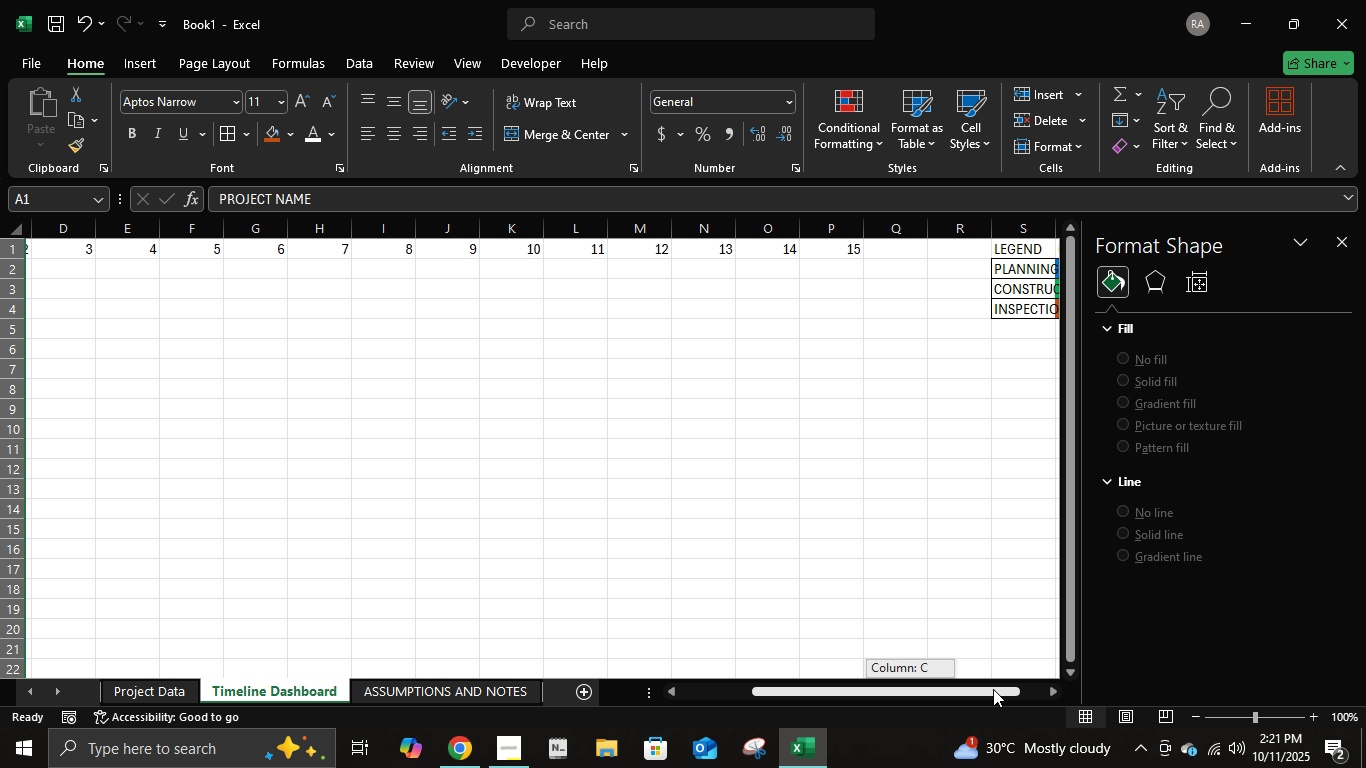 
left_click_drag(start_coordinate=[910, 689], to_coordinate=[1035, 689])
 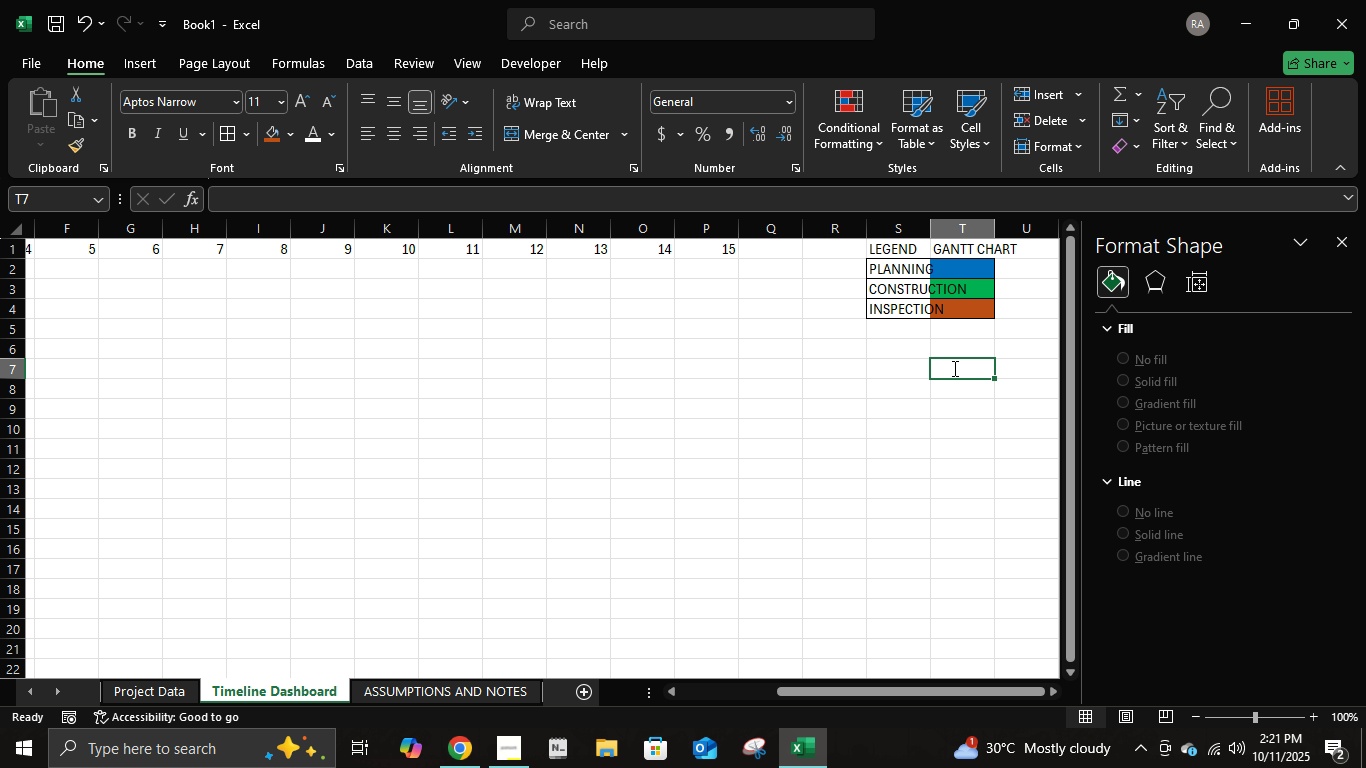 
double_click([953, 368])
 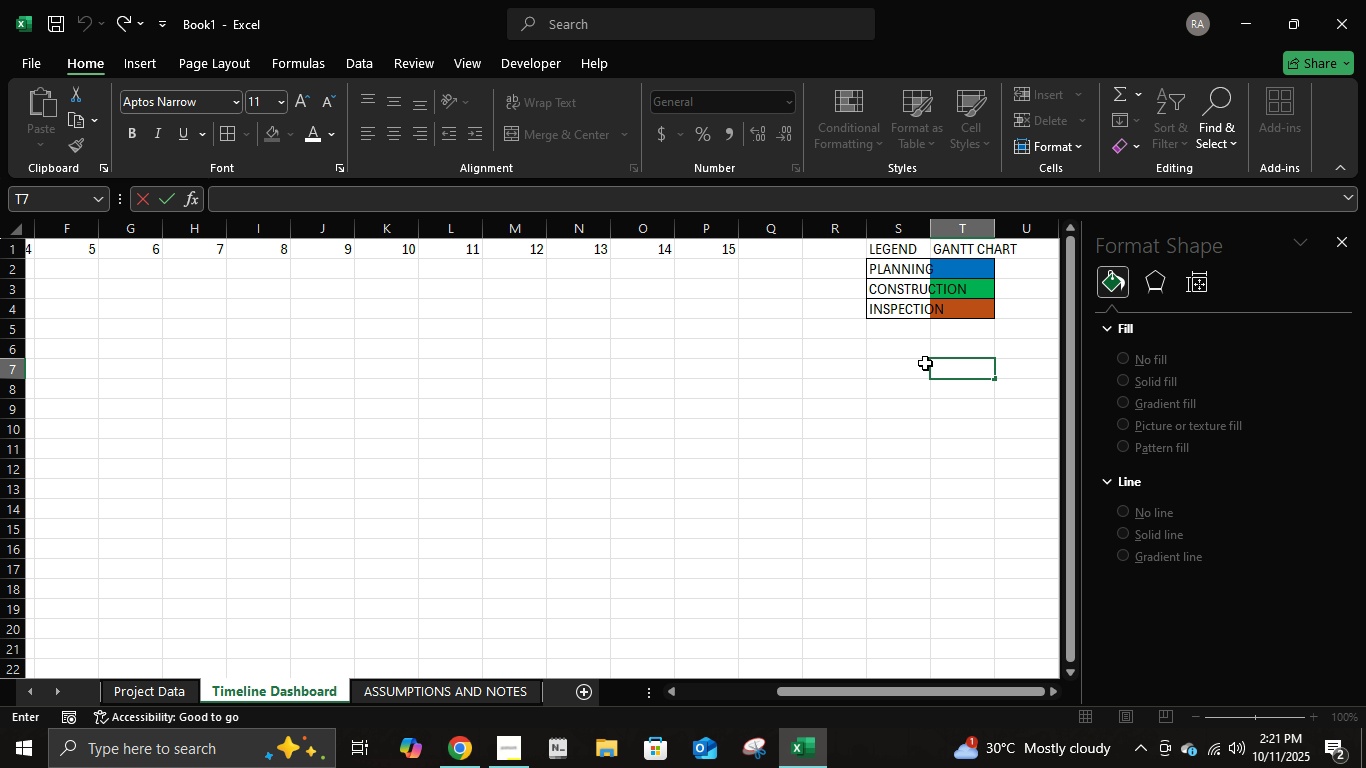 
hold_key(key=ControlLeft, duration=0.66)
scroll: coordinate [925, 363], scroll_direction: down, amount: 3.0
 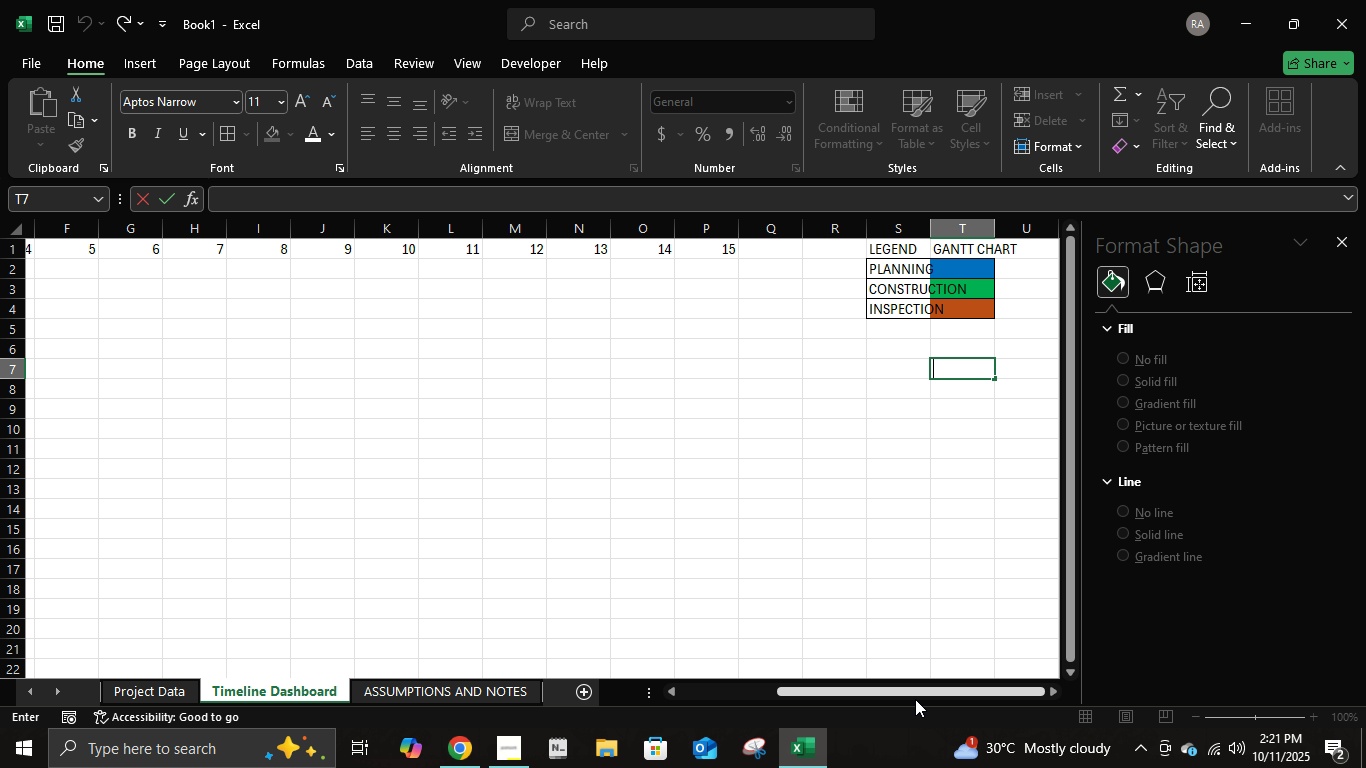 
left_click([915, 699])
 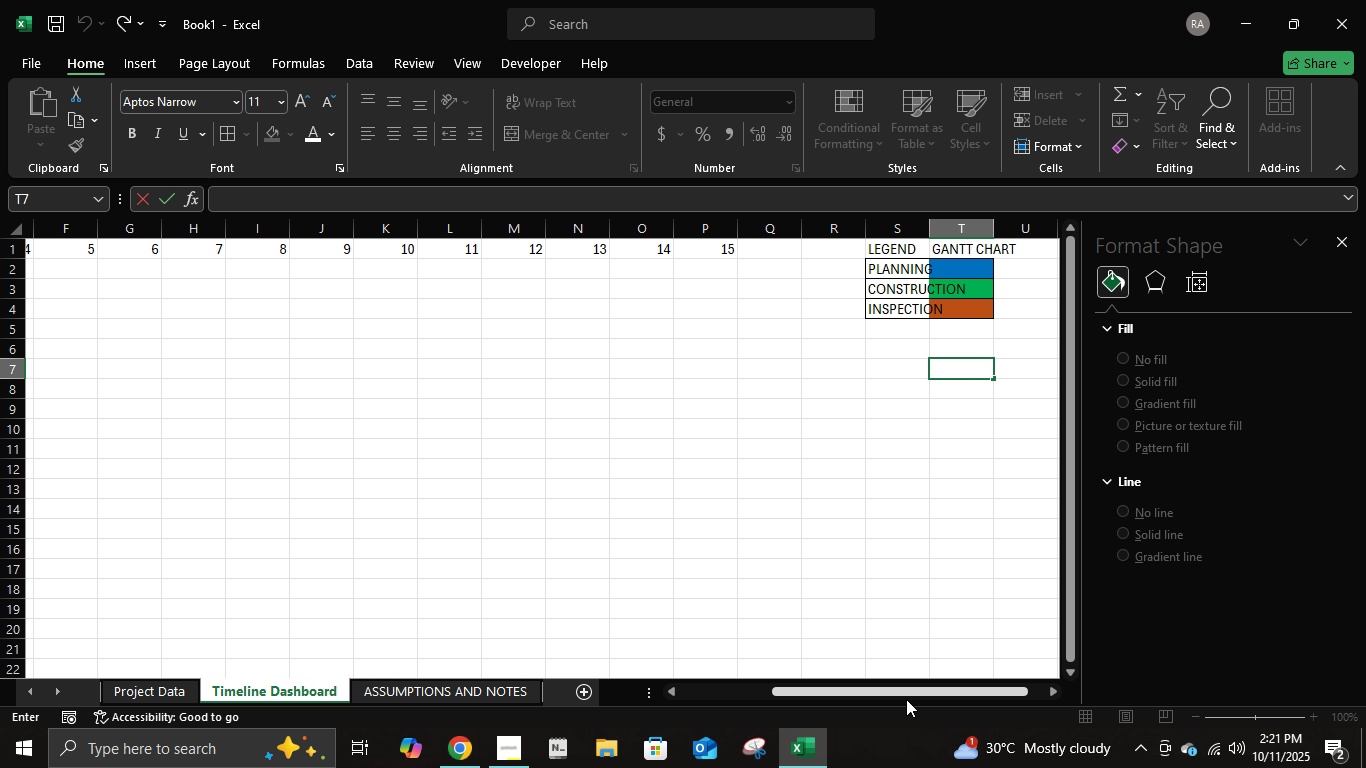 
left_click_drag(start_coordinate=[895, 699], to_coordinate=[709, 692])
 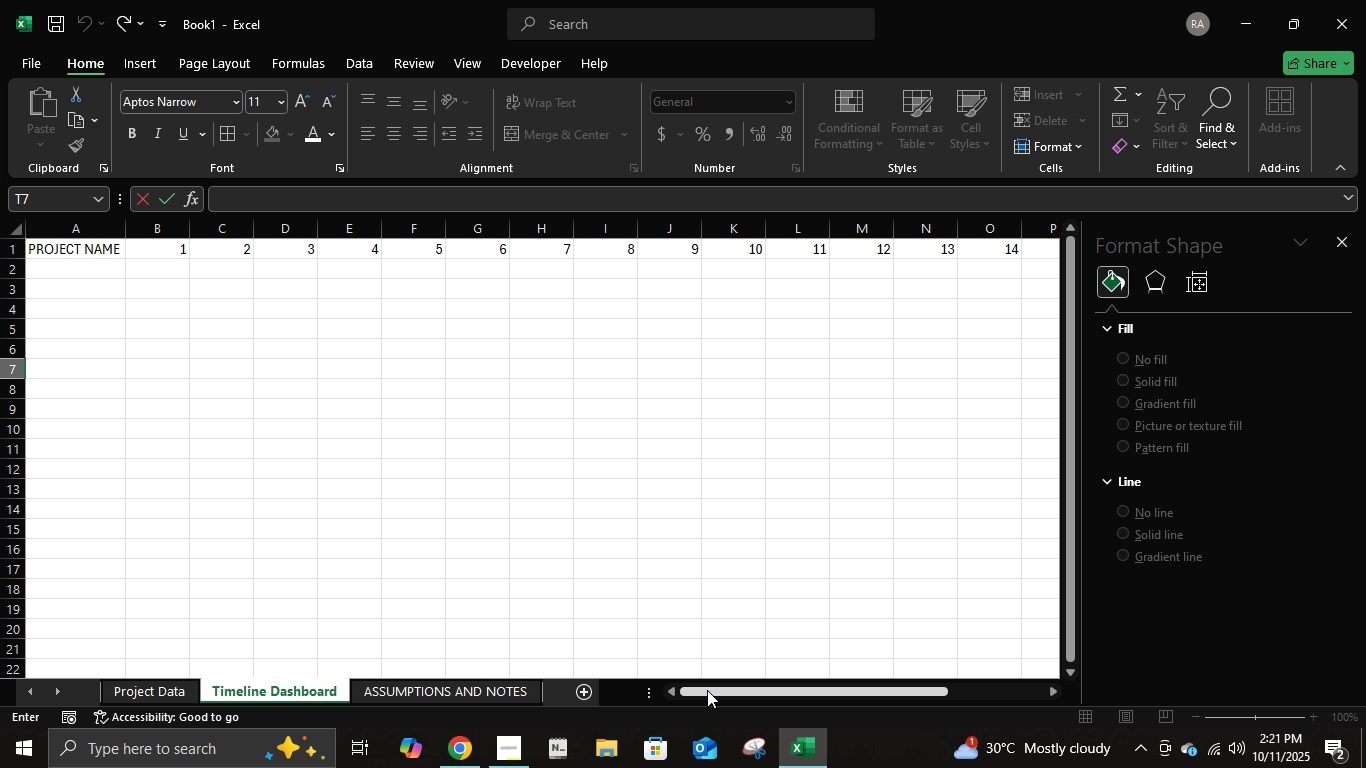 
triple_click([709, 692])
 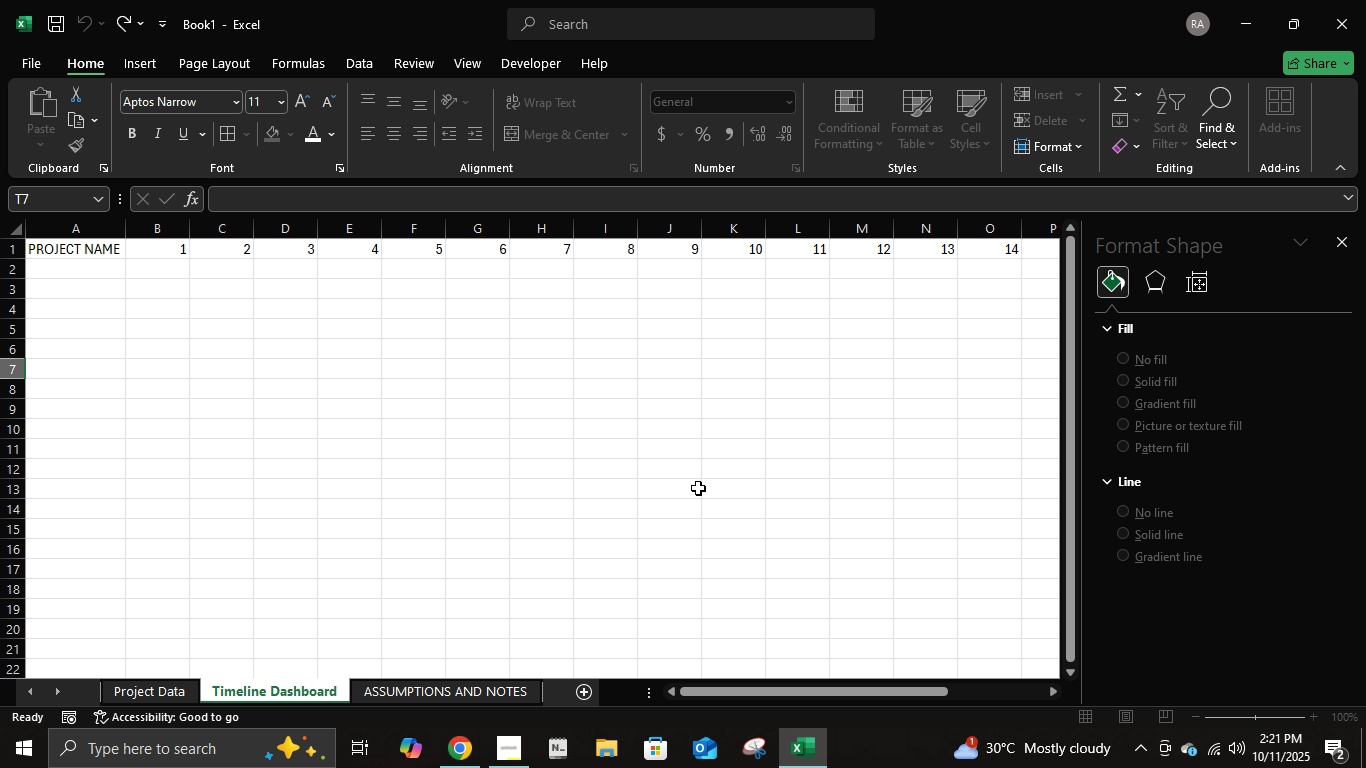 
triple_click([698, 489])
 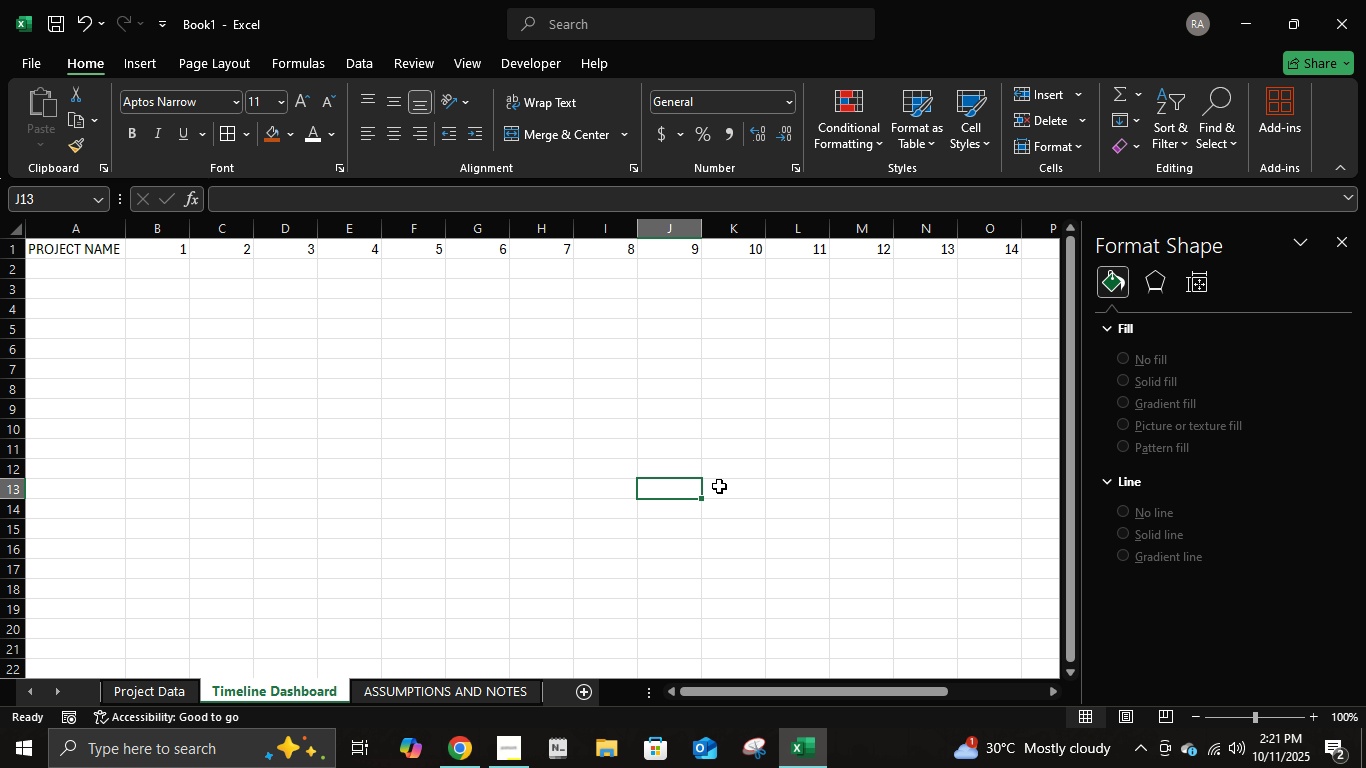 
key(Control+ControlLeft)
 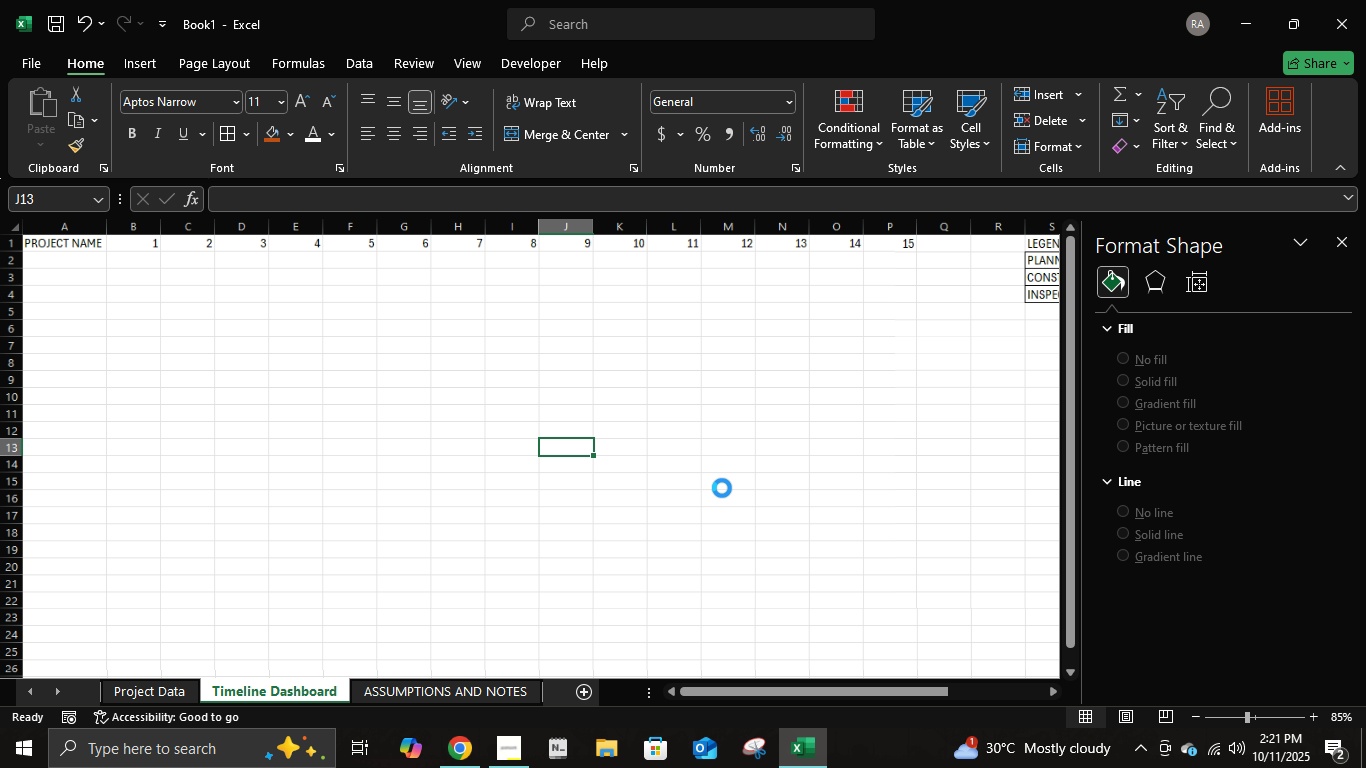 
scroll: coordinate [722, 488], scroll_direction: down, amount: 3.0
 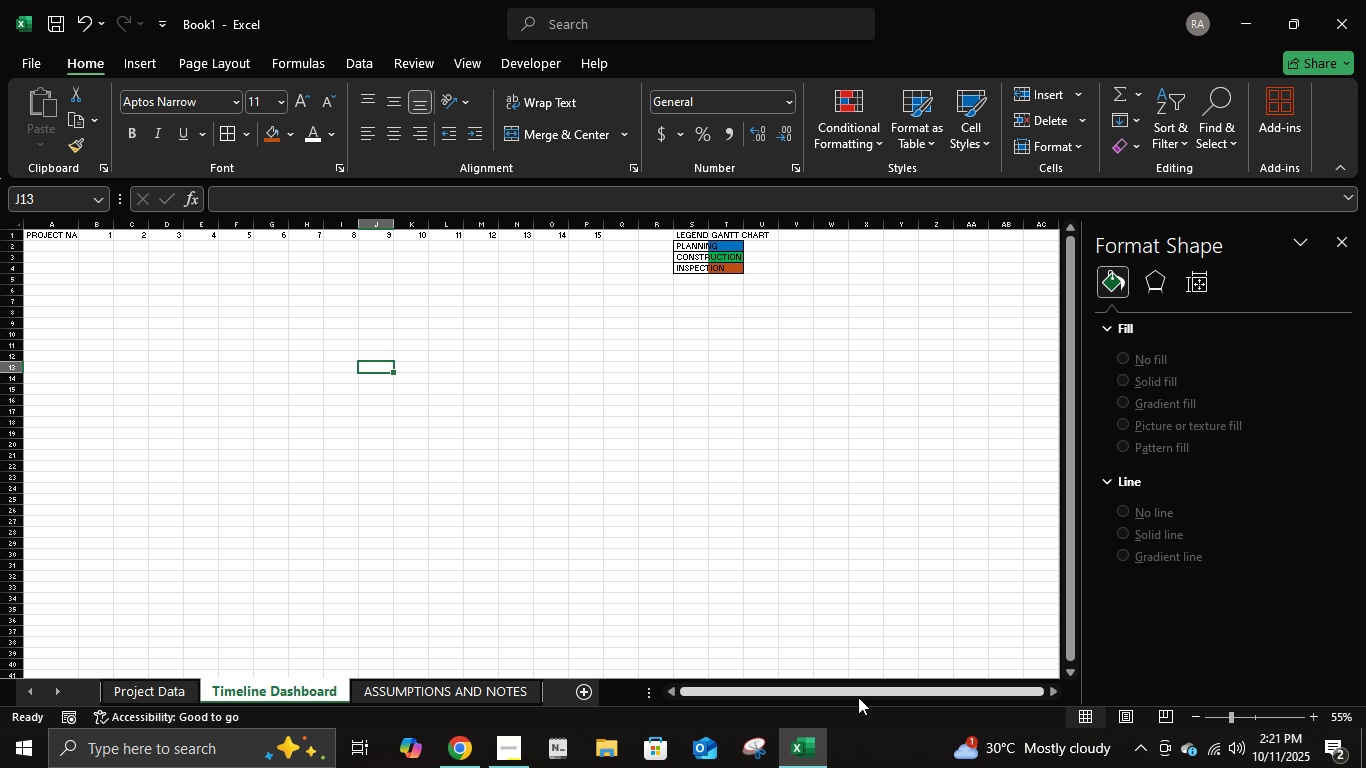 
hold_key(key=ControlLeft, duration=0.48)
scroll: coordinate [614, 398], scroll_direction: up, amount: 1.0
 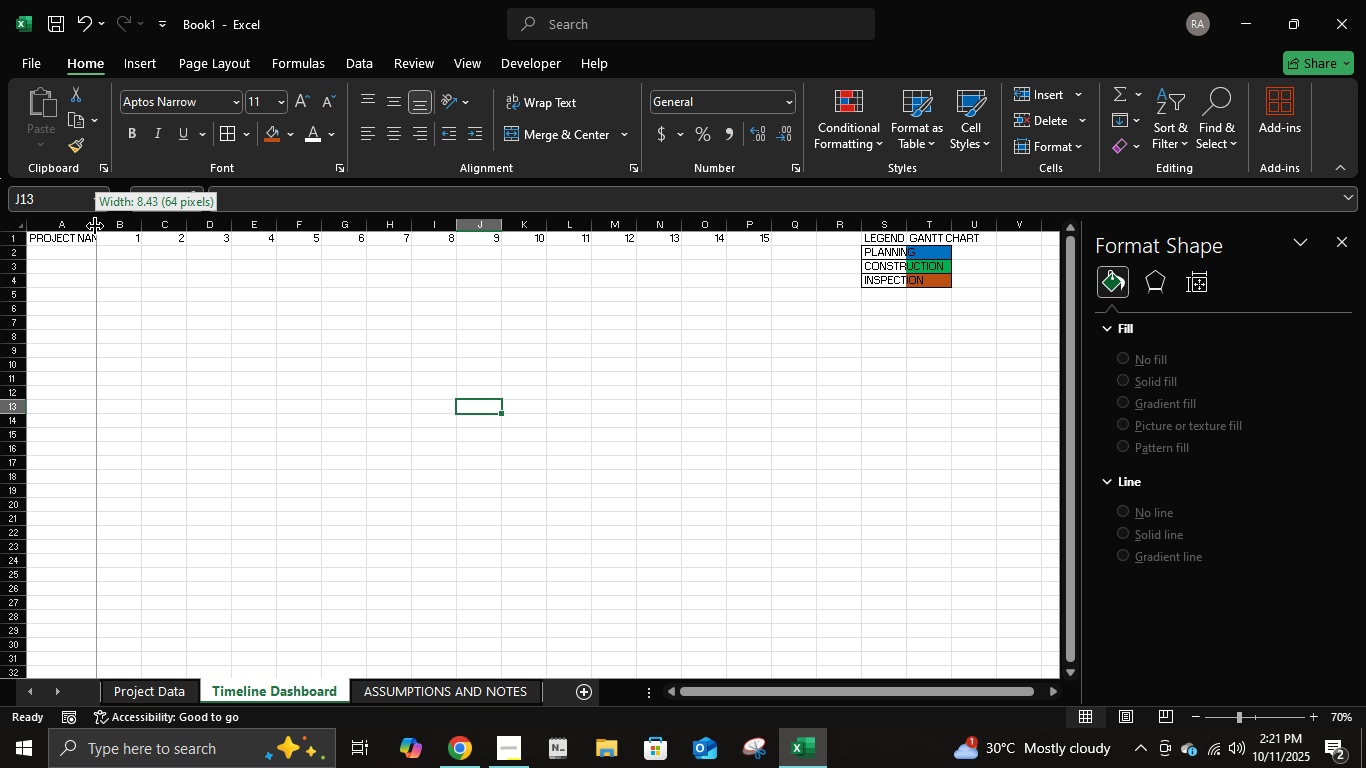 
double_click([95, 226])
 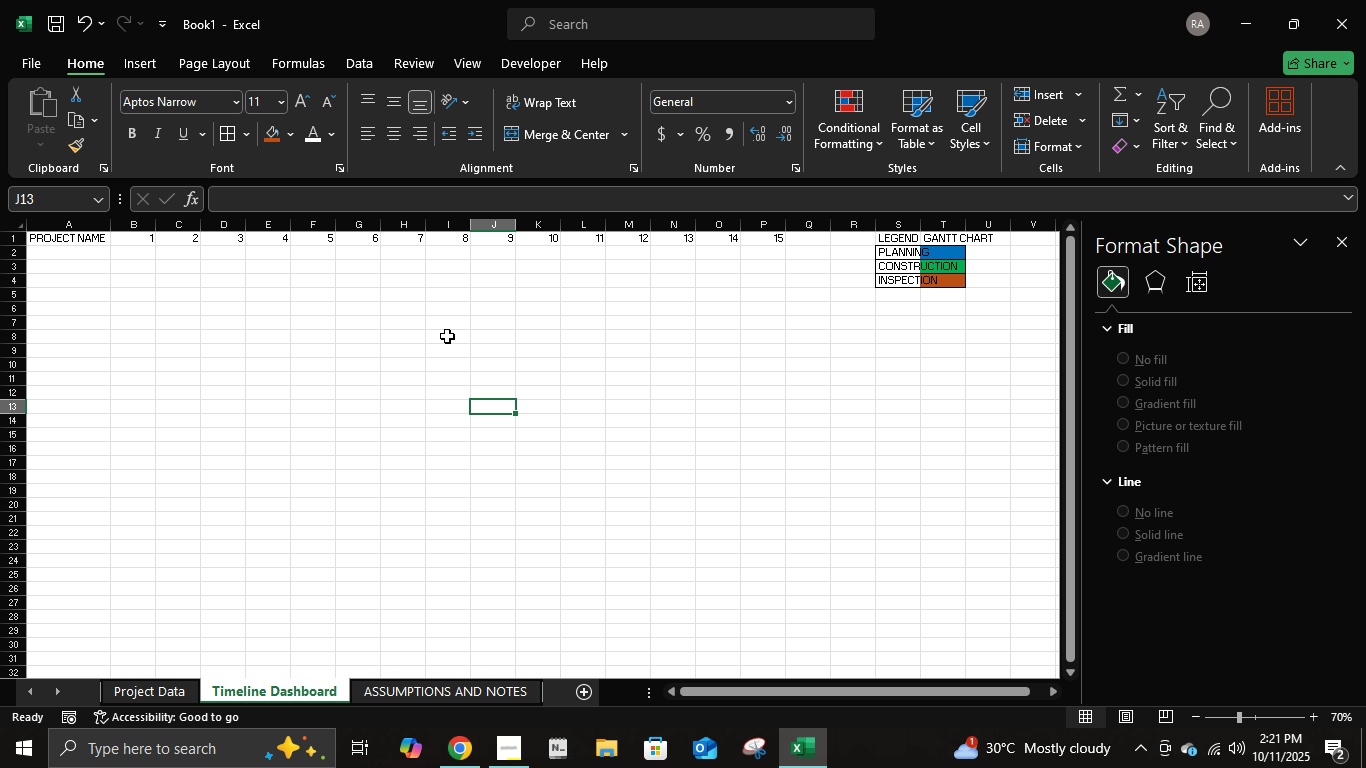 
double_click([453, 334])
 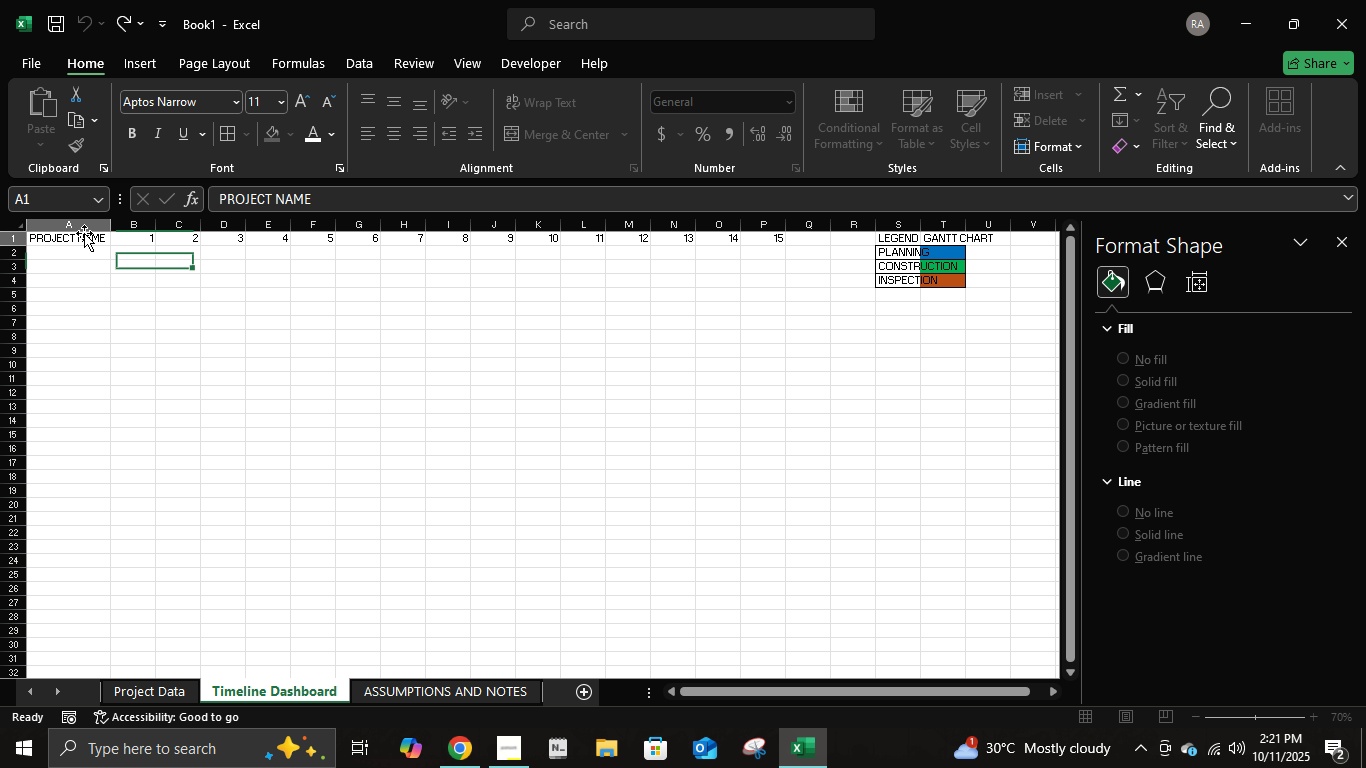 
key(Shift+ArrowRight)
 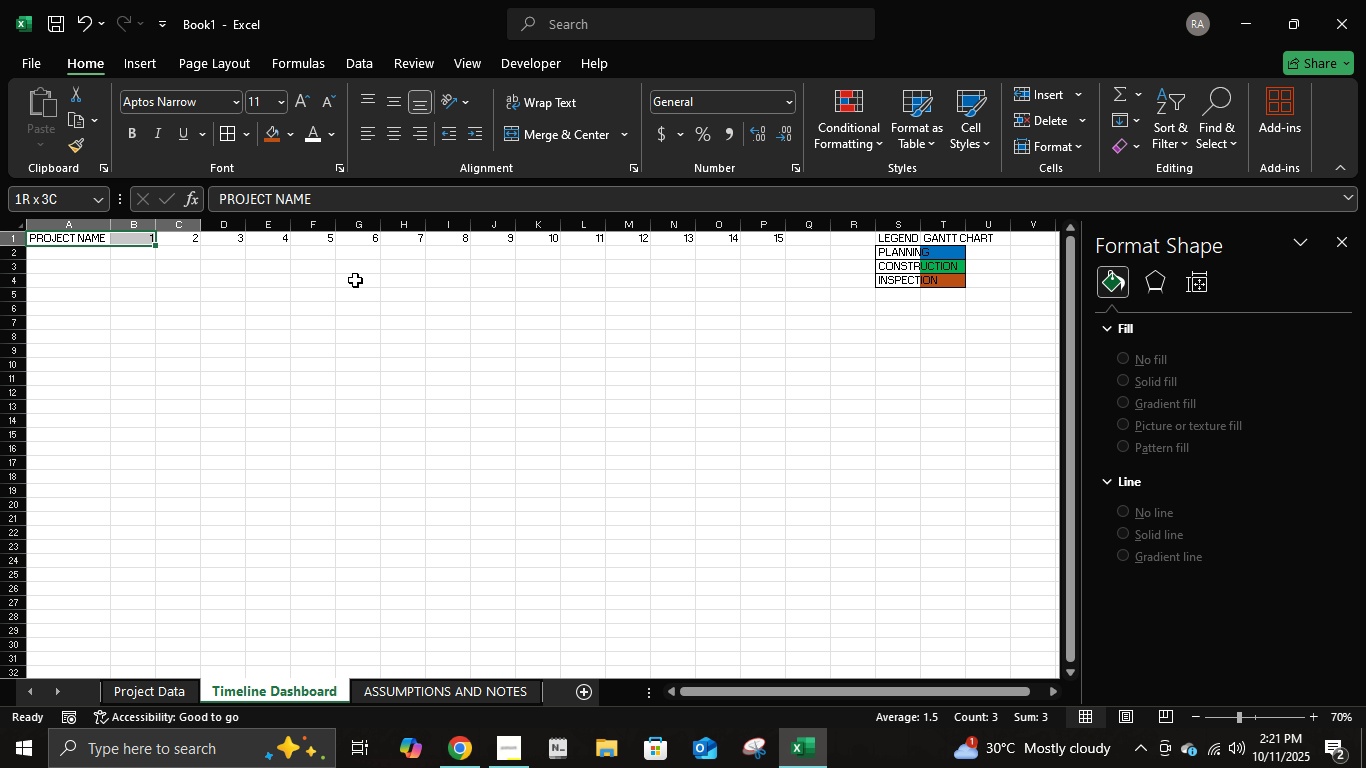 
hold_key(key=ArrowRight, duration=1.02)
 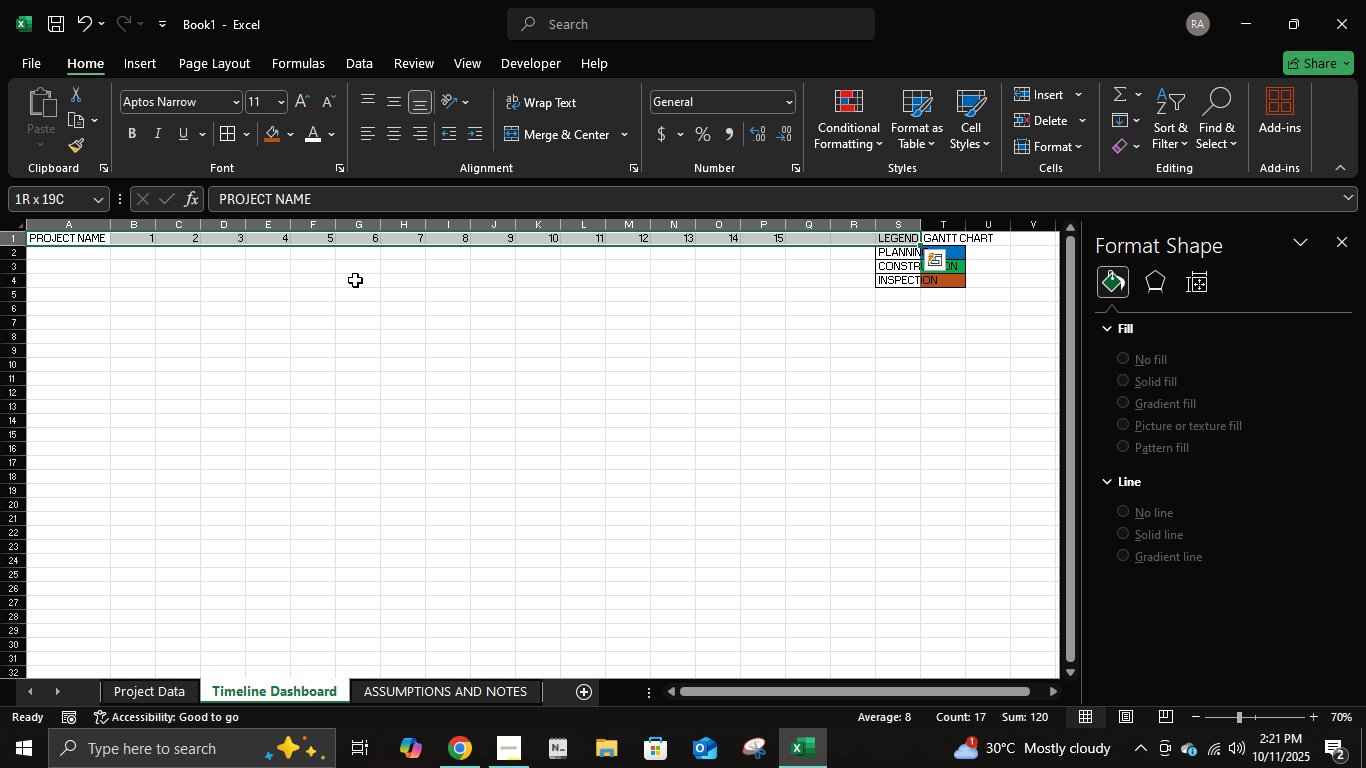 
key(Control+Shift+ControlRight)
 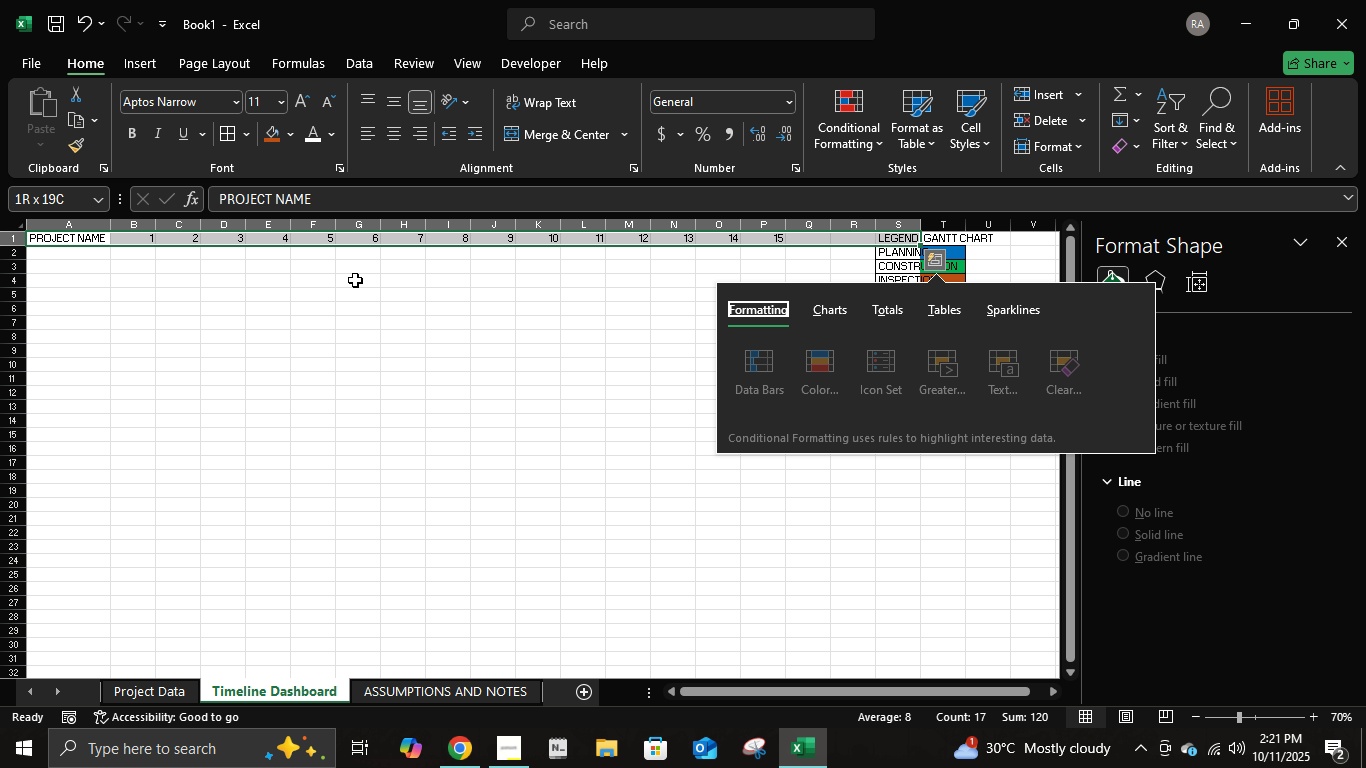 
key(Shift+ArrowLeft)
 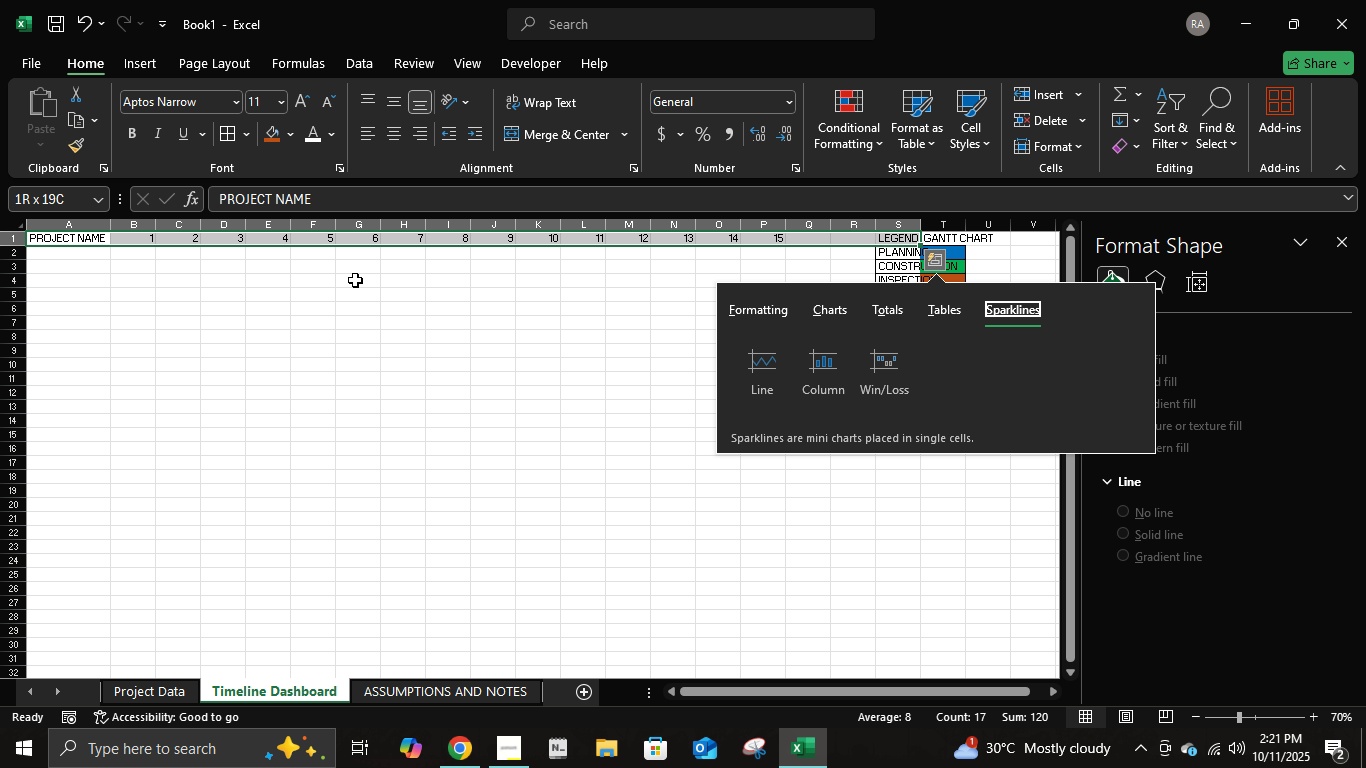 
key(Shift+ArrowLeft)
 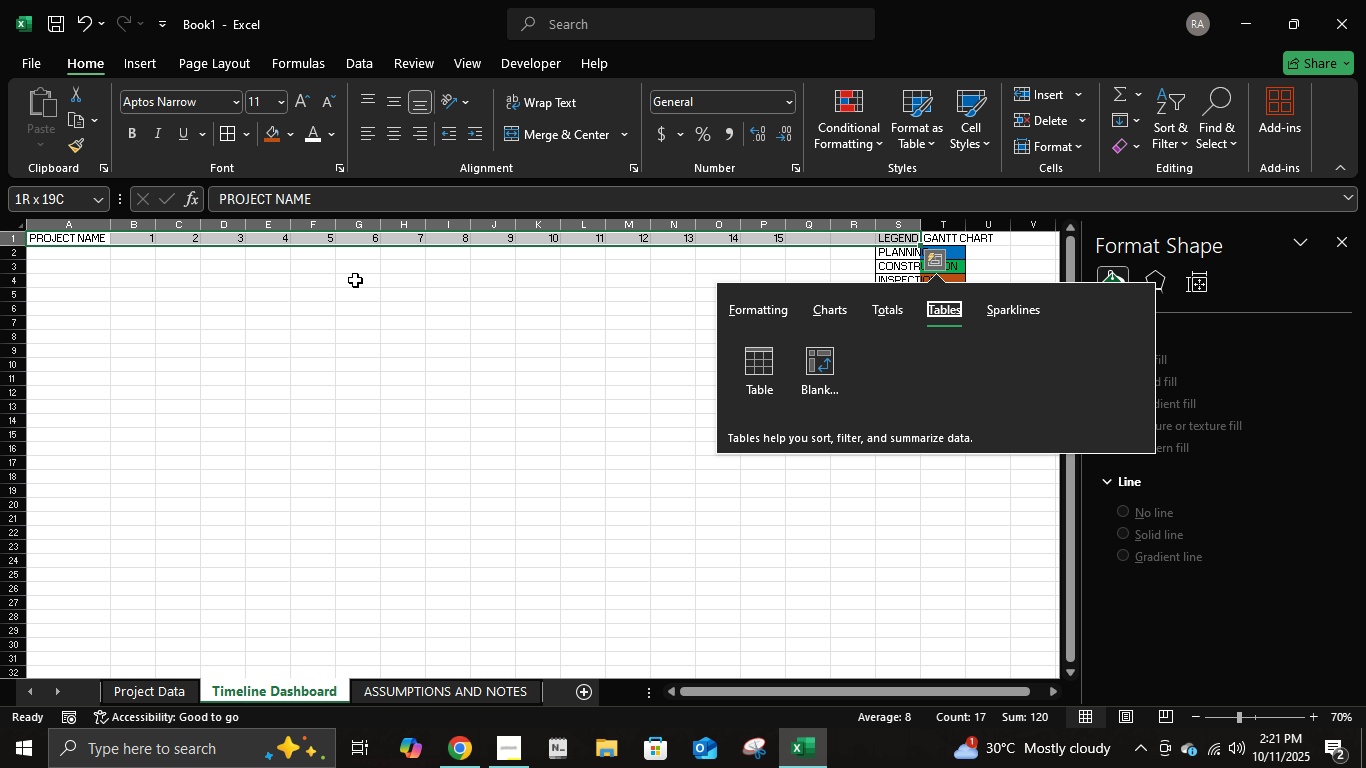 
key(Escape)
 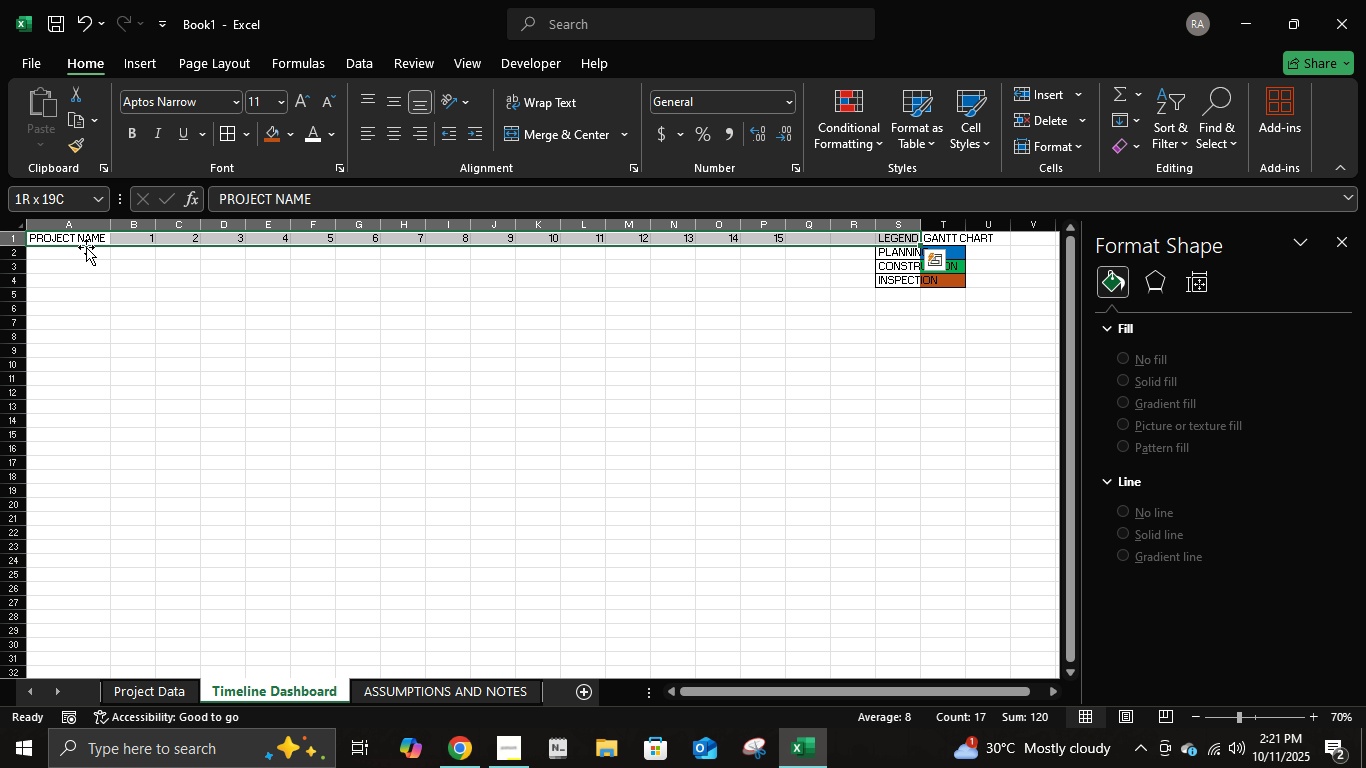 
left_click([79, 239])
 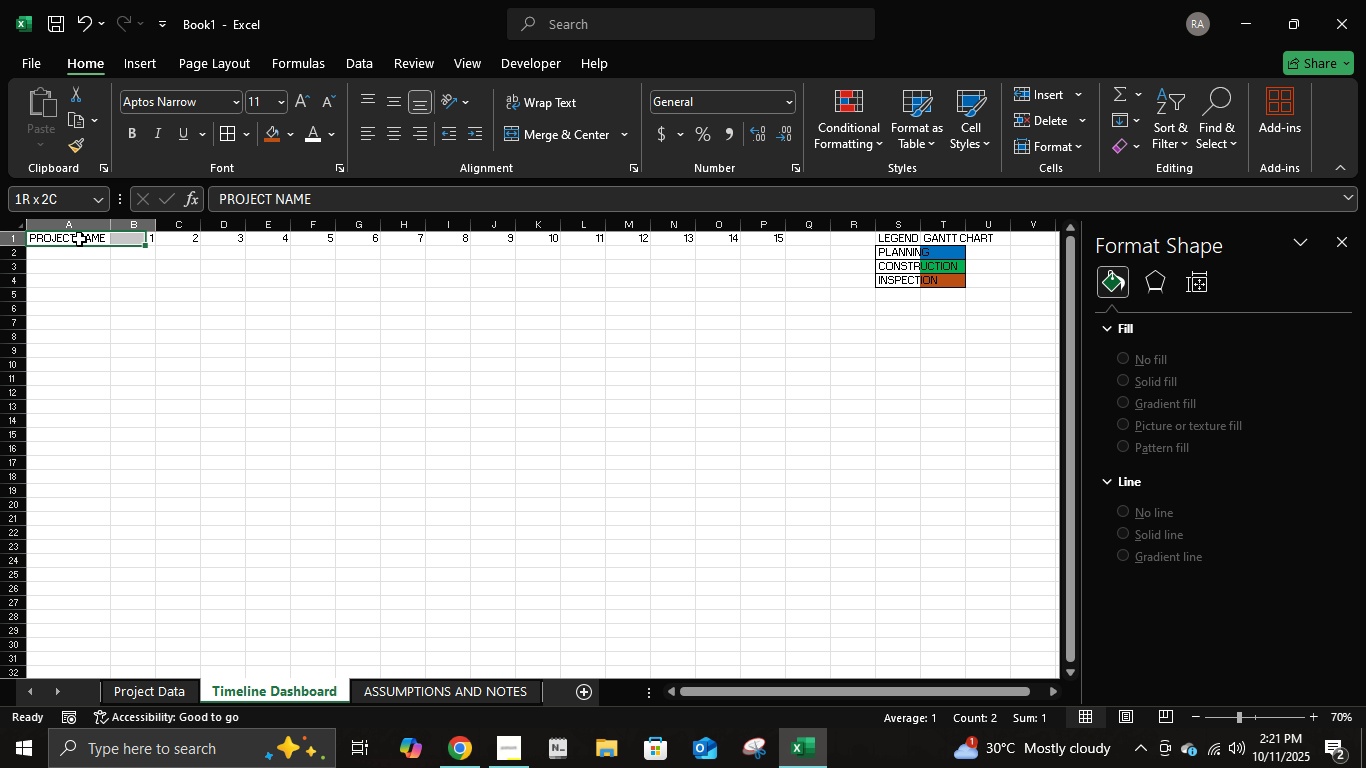 
hold_key(key=ArrowRight, duration=0.76)
 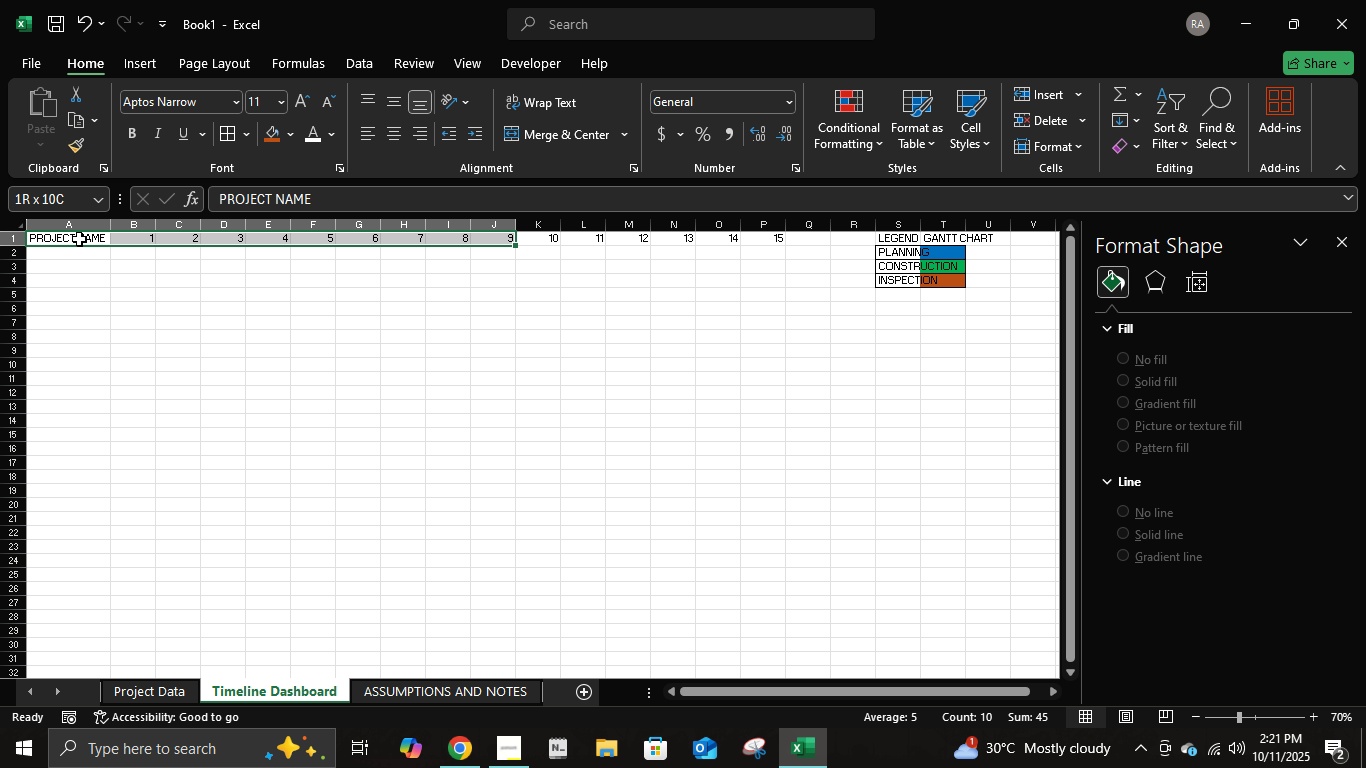 
key(Shift+ArrowRight)
 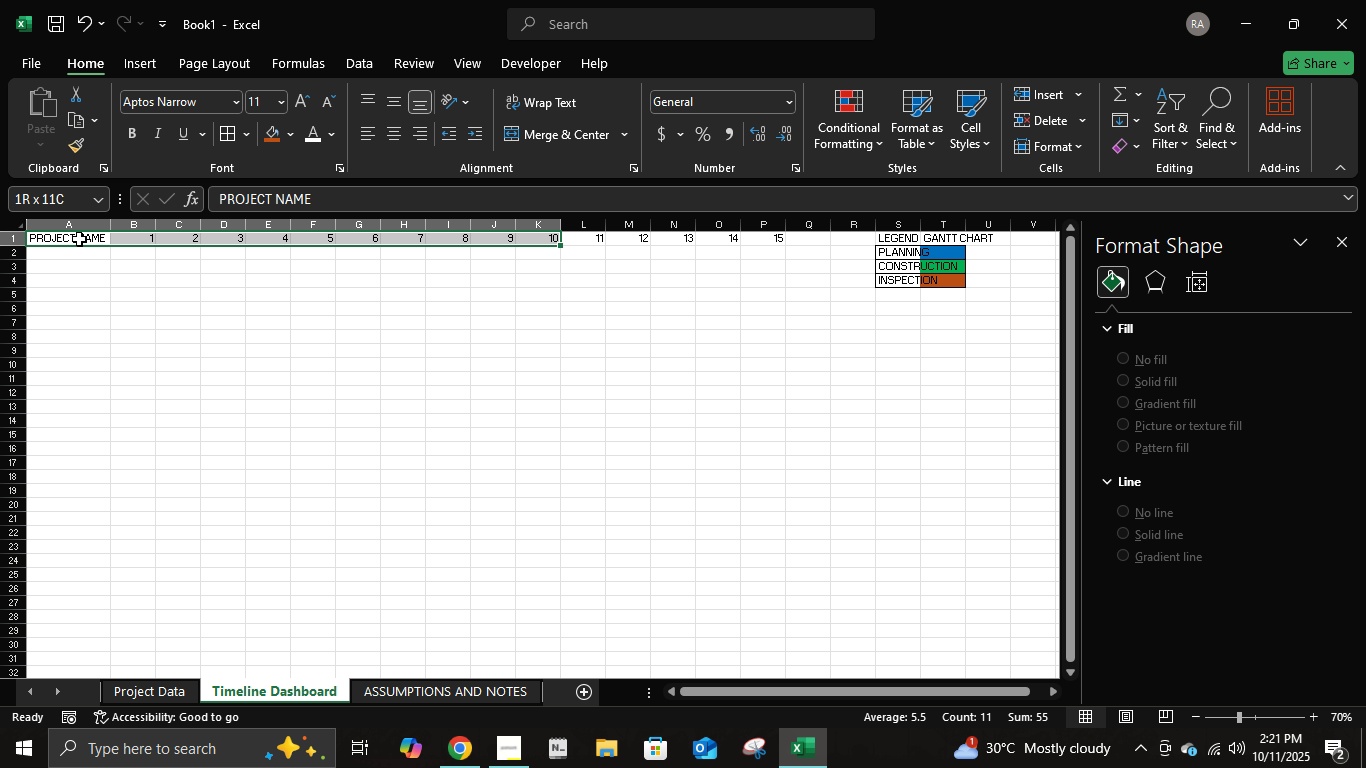 
key(Shift+ArrowRight)
 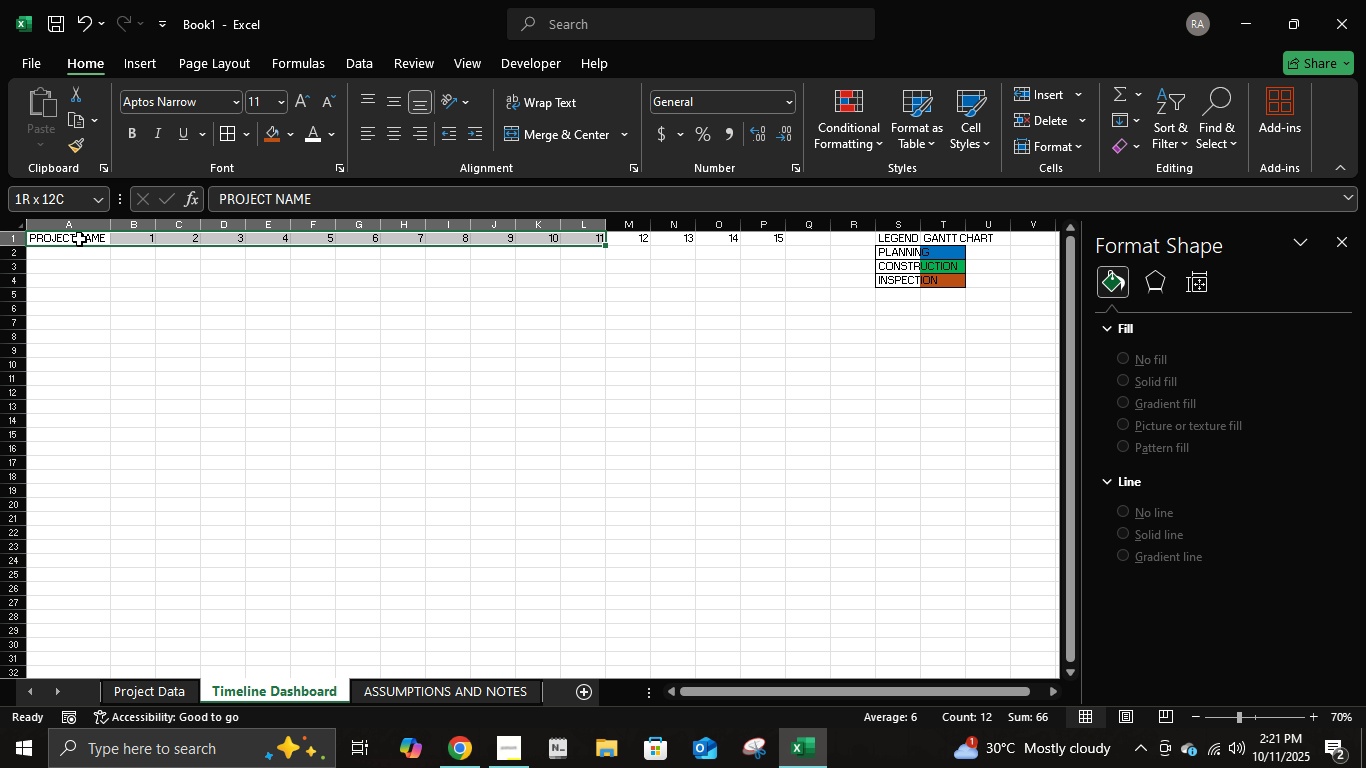 
key(Shift+ArrowRight)
 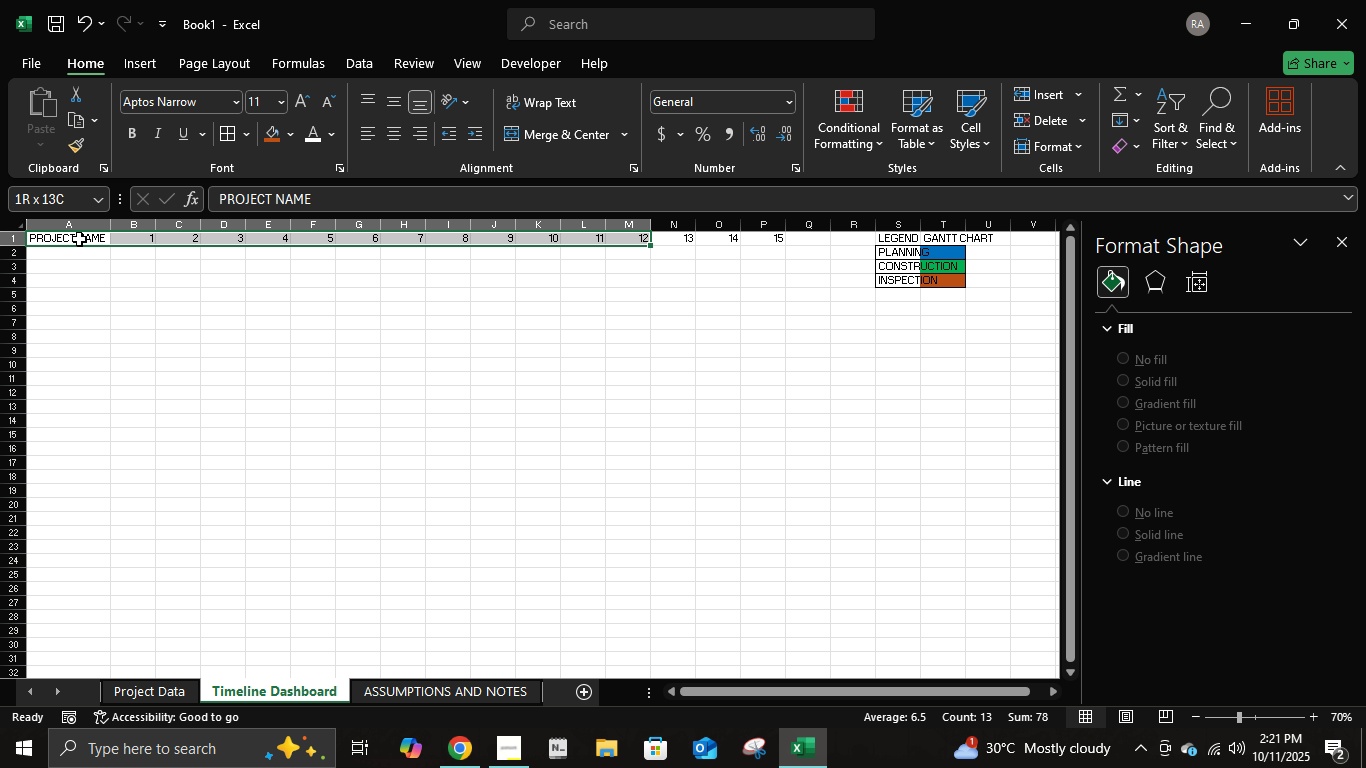 
key(Shift+ArrowRight)
 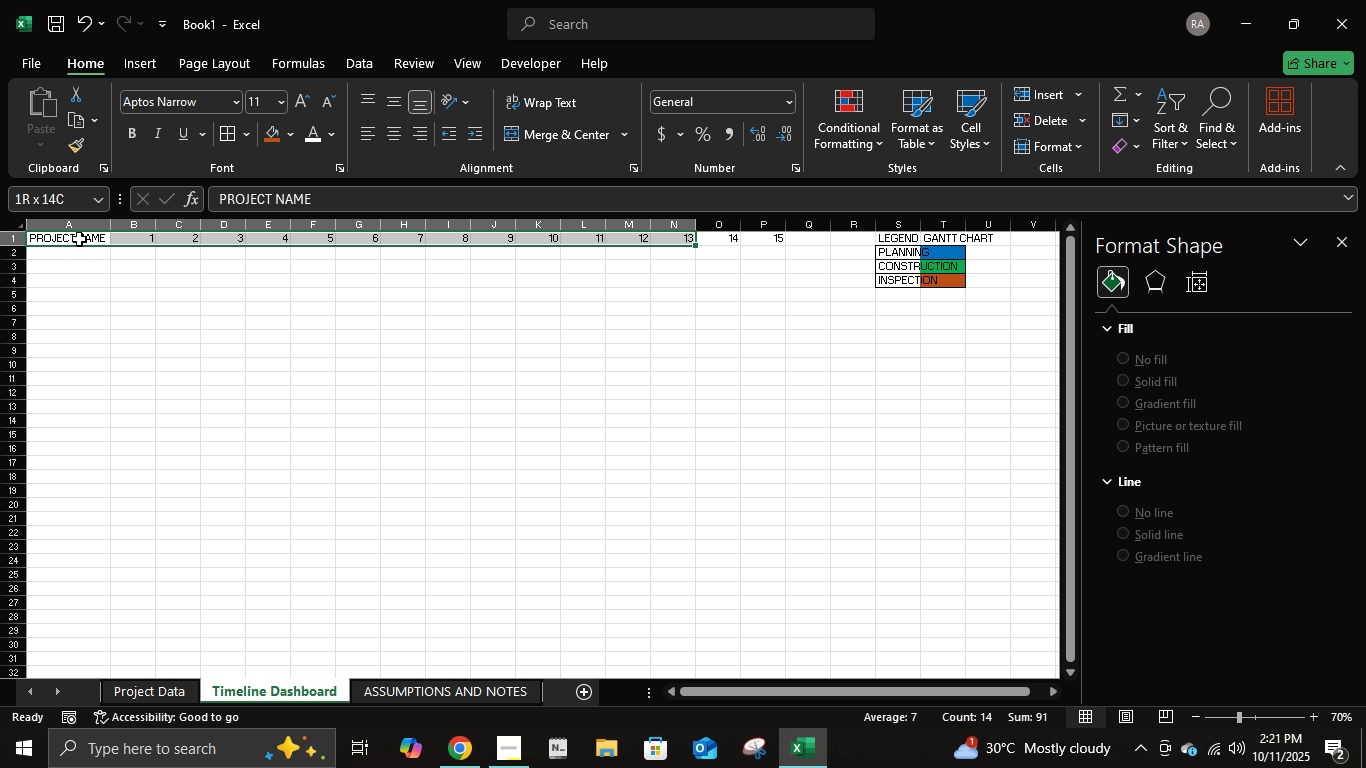 
key(Shift+ArrowRight)
 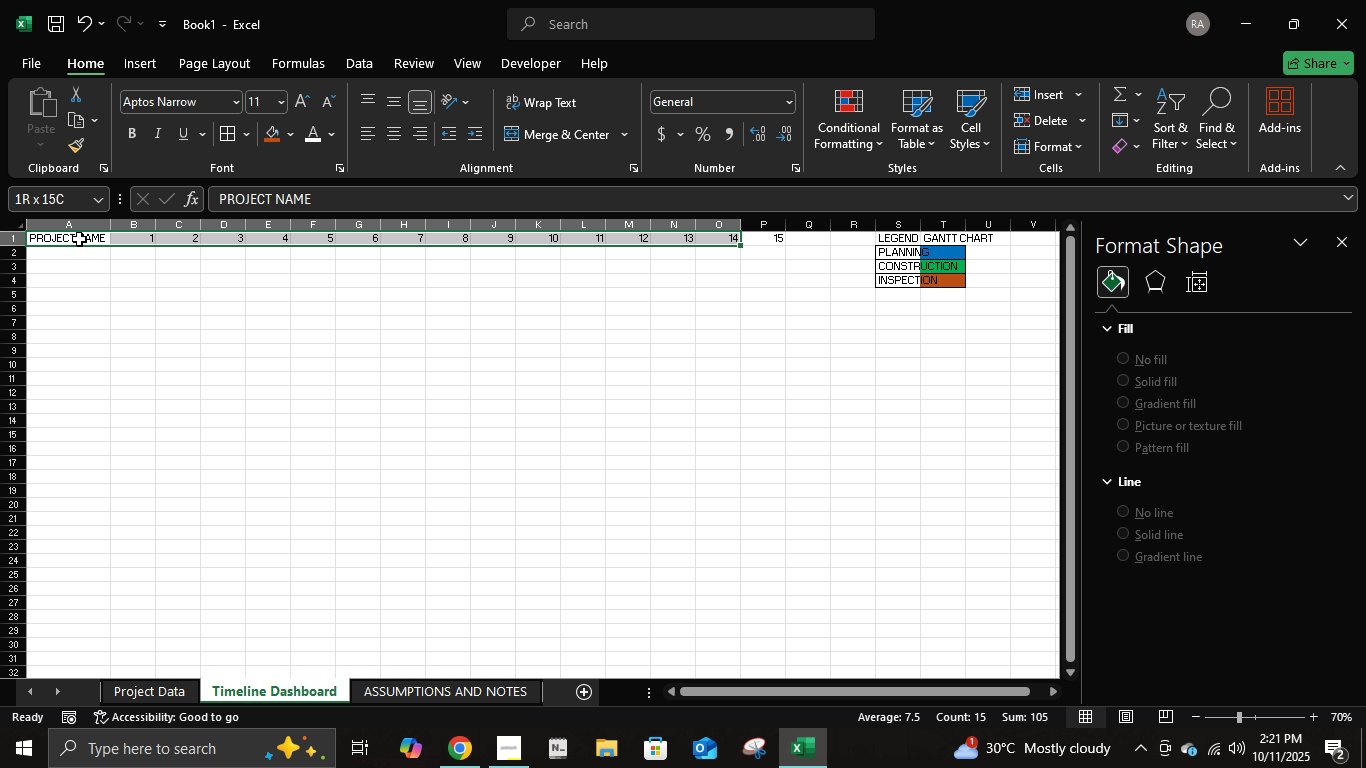 
key(Shift+ArrowRight)
 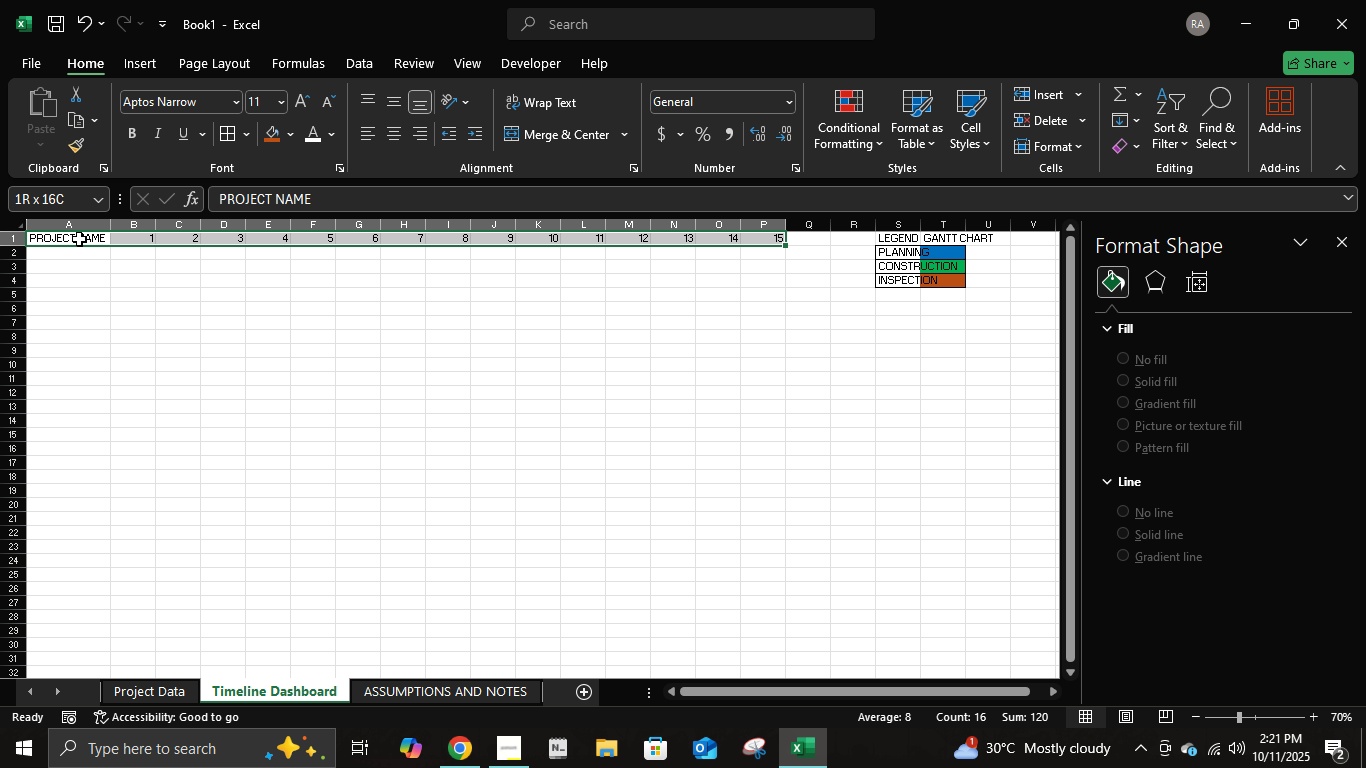 
key(Shift+ArrowRight)
 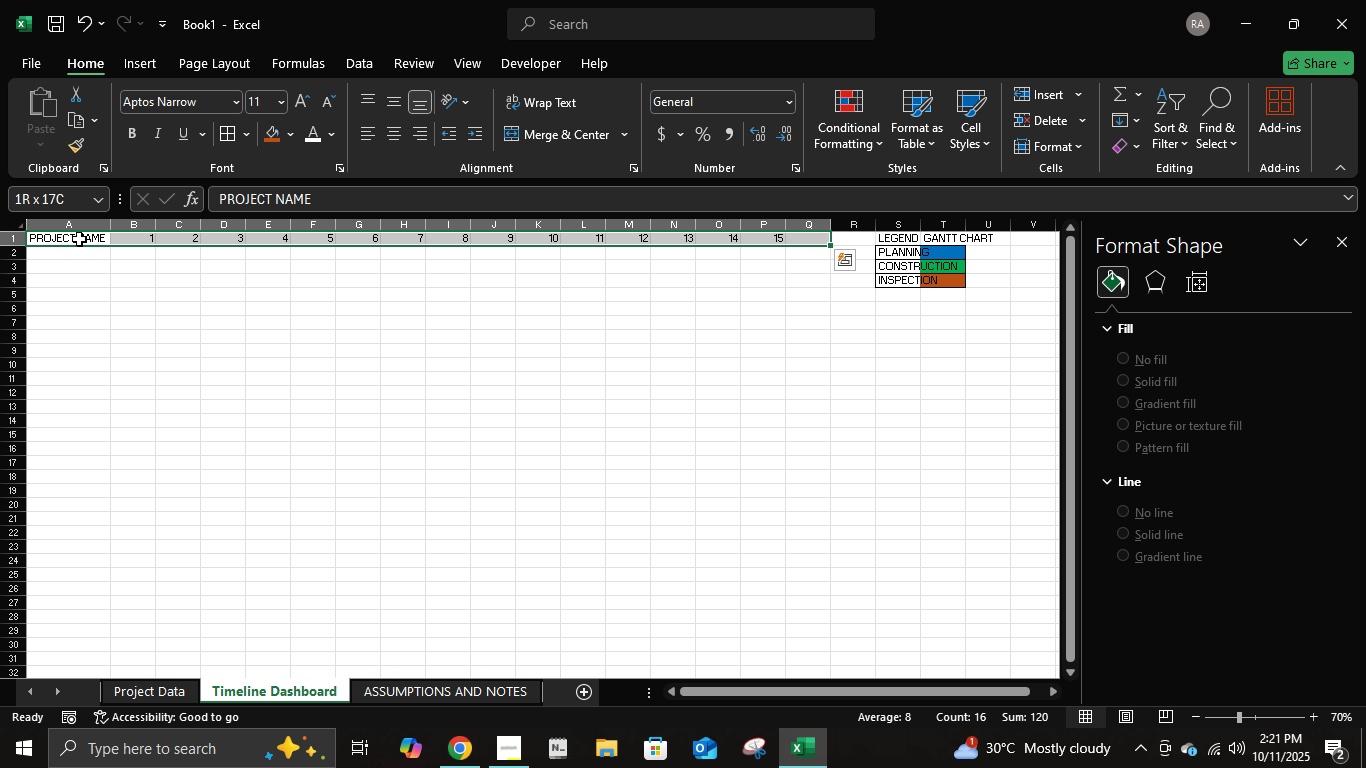 
key(Shift+ArrowLeft)
 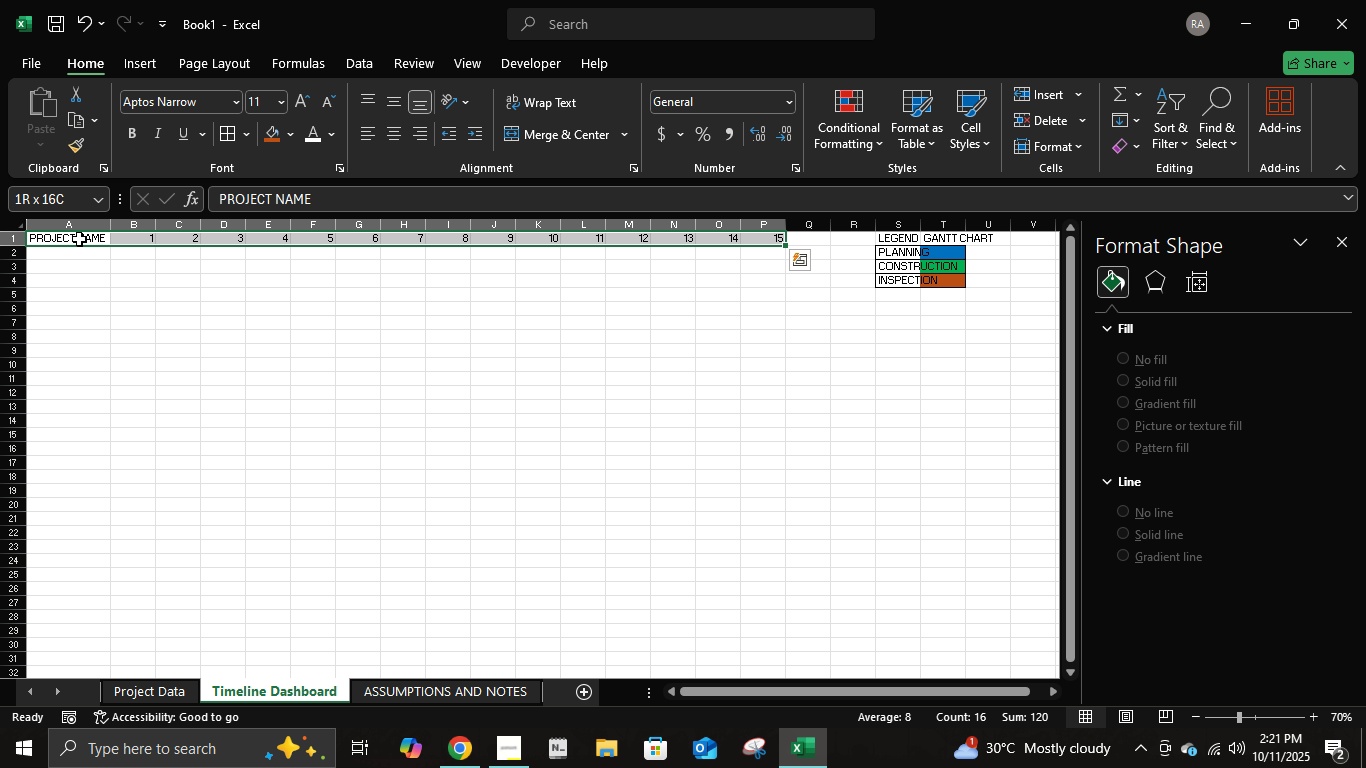 
hold_key(key=ArrowDown, duration=0.6)
 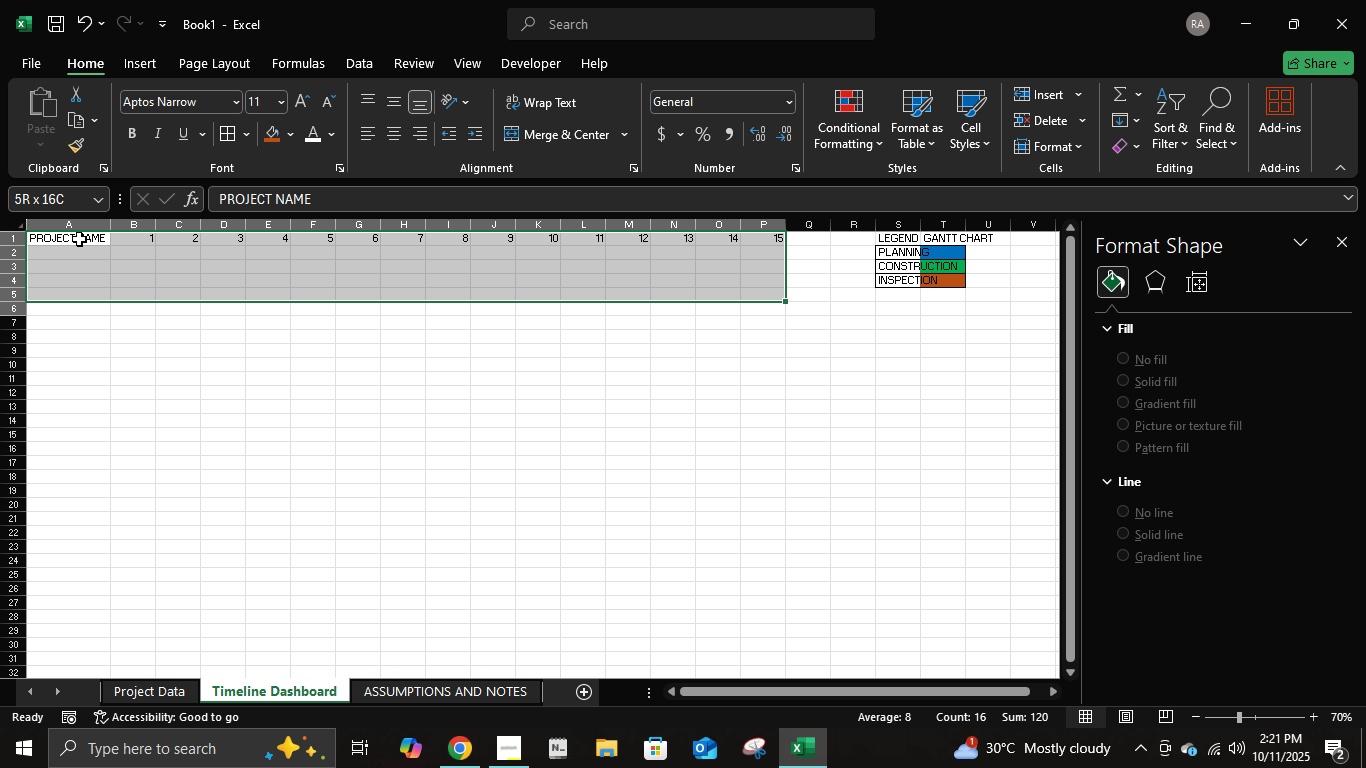 
key(Shift+ArrowDown)
 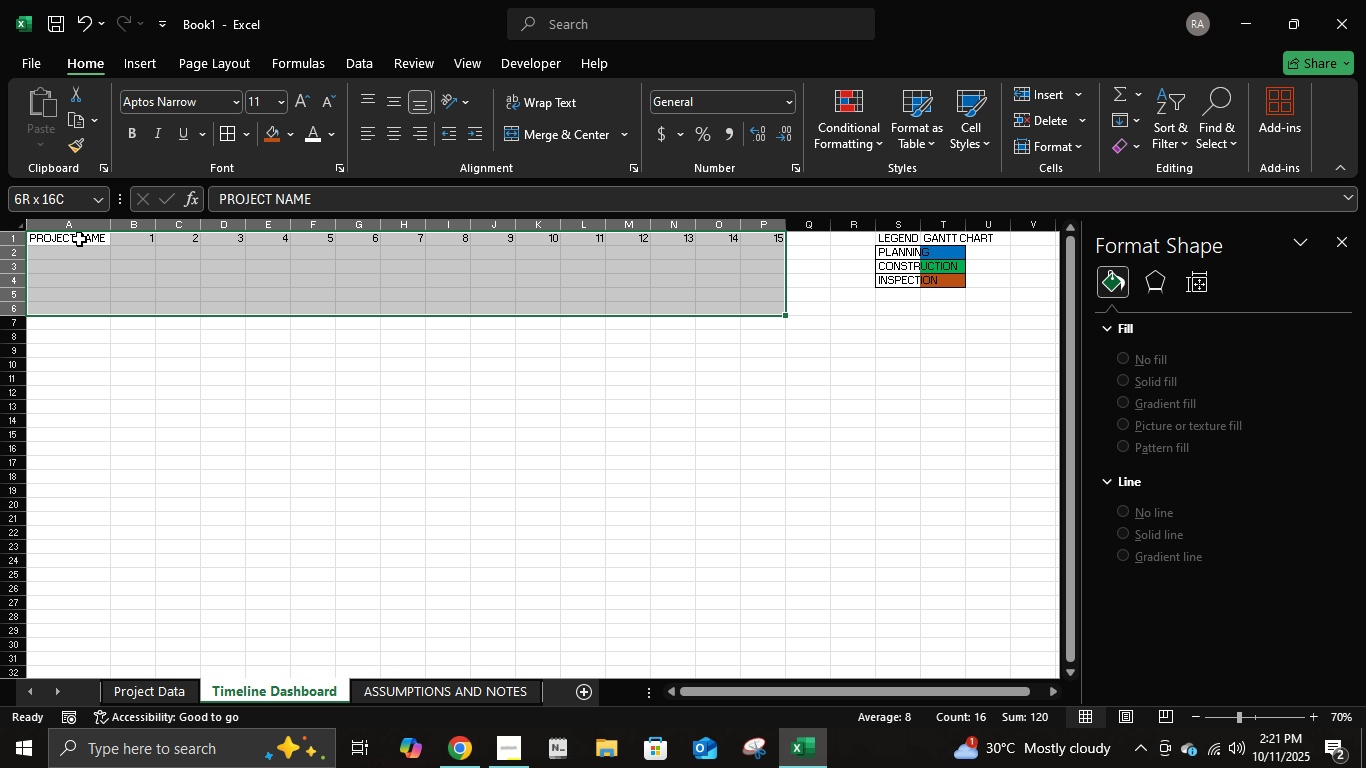 
hold_key(key=ArrowDown, duration=0.82)
 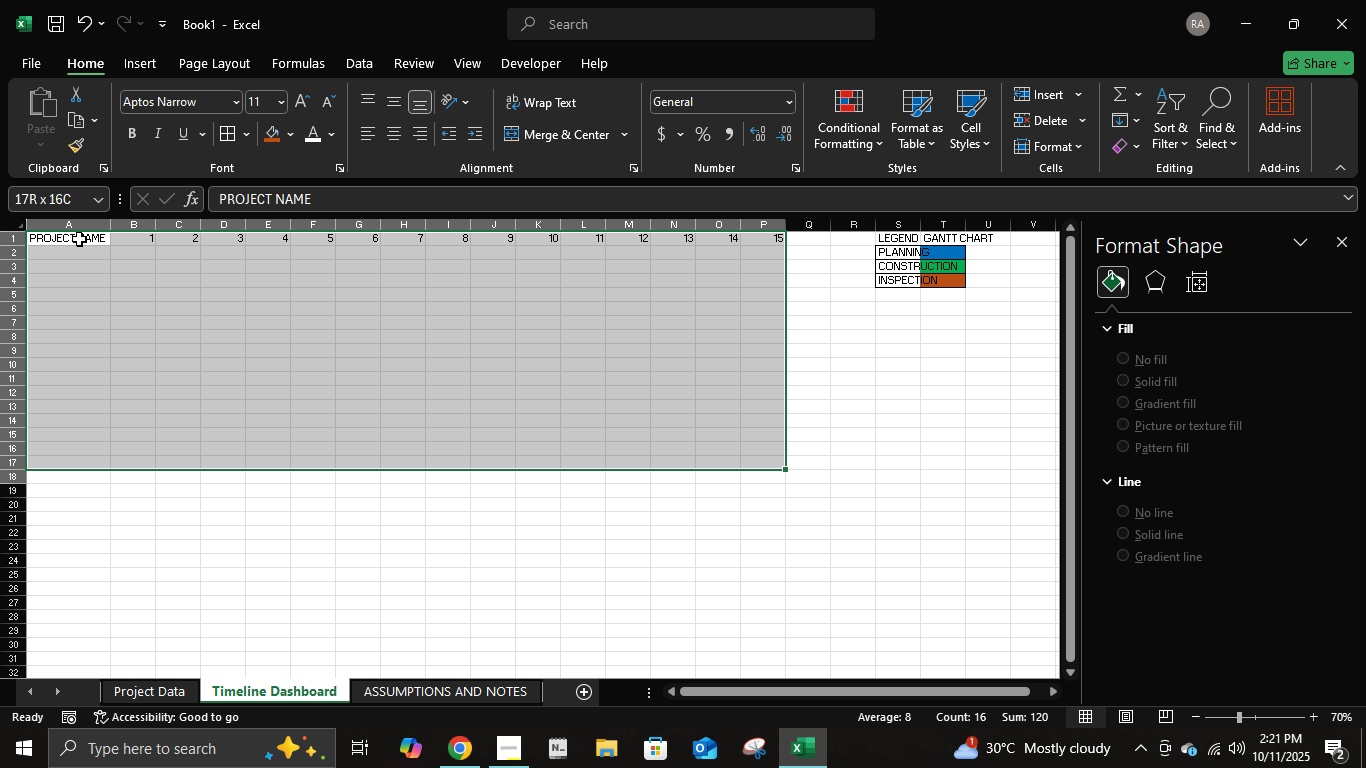 
key(Shift+ArrowDown)
 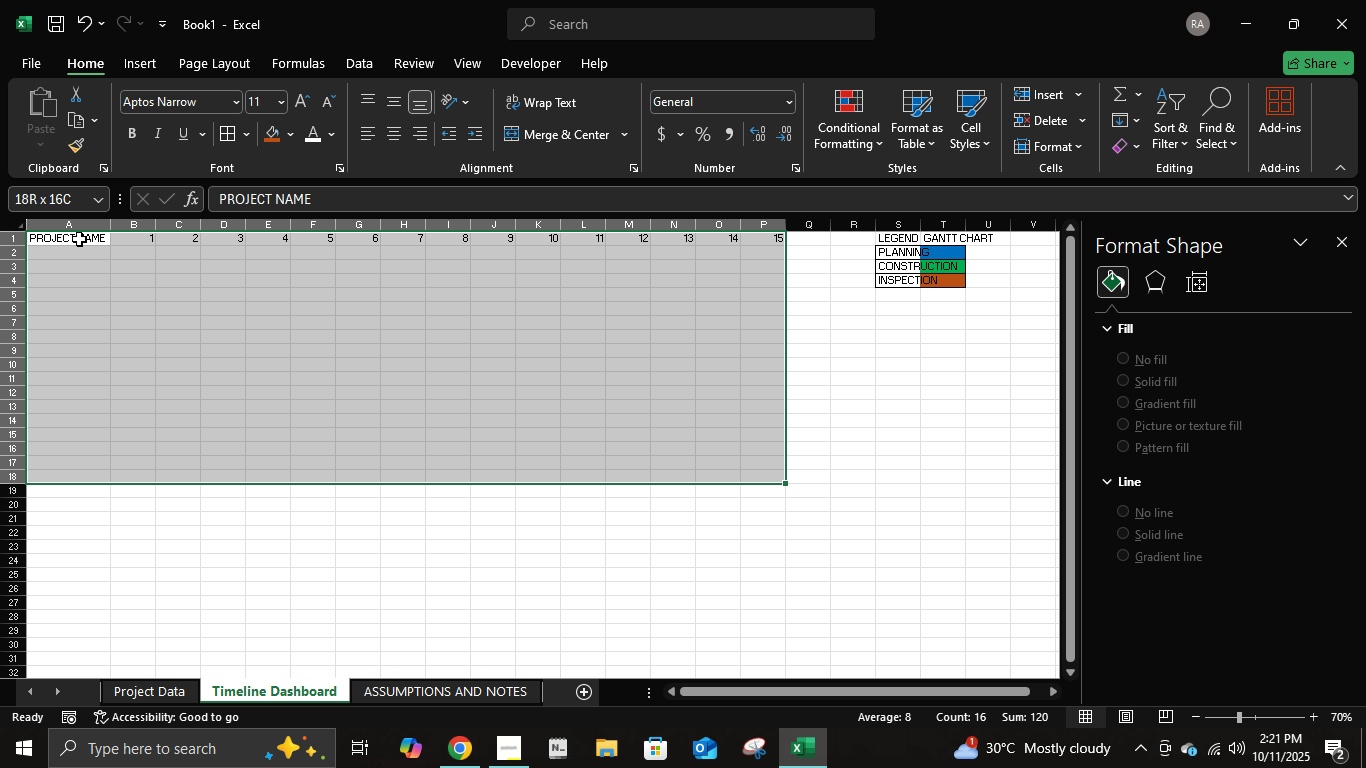 
key(Shift+ArrowDown)
 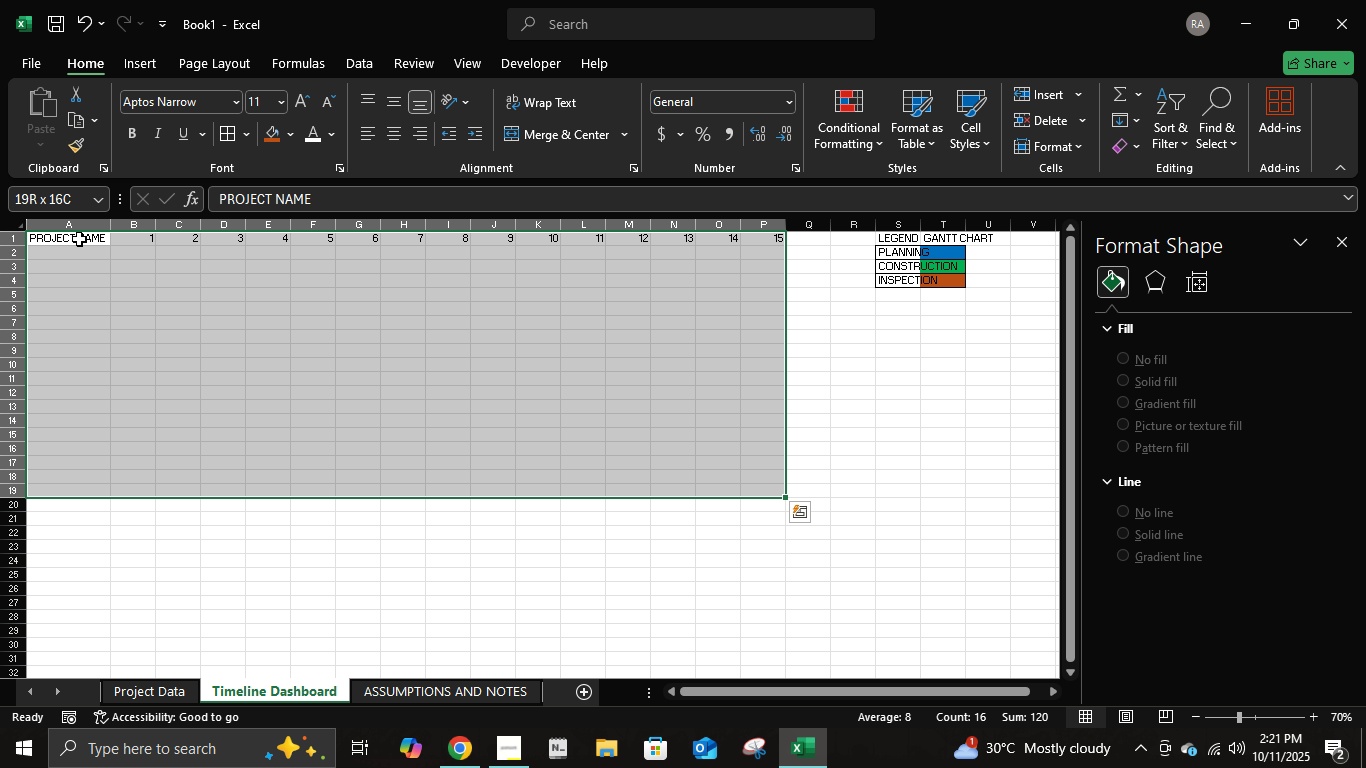 
key(Shift+ArrowDown)
 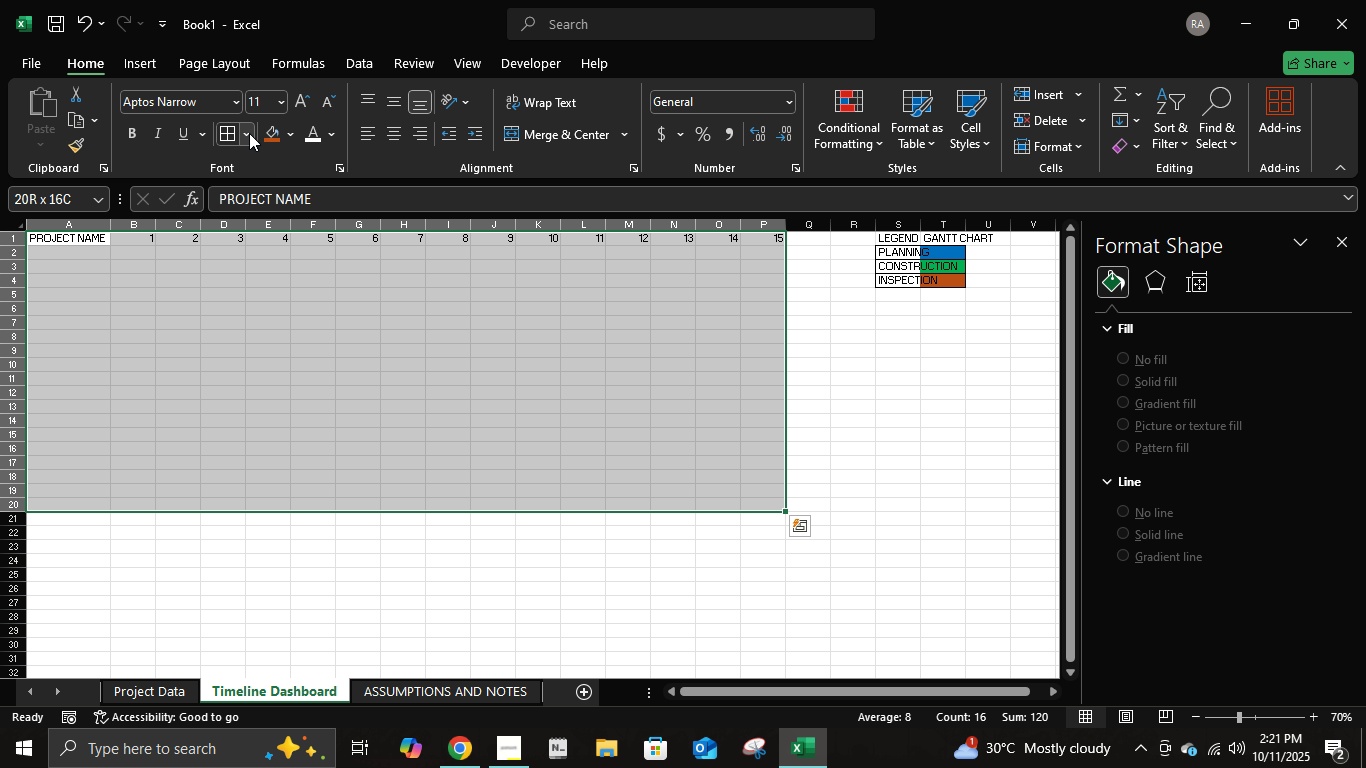 
left_click([235, 129])
 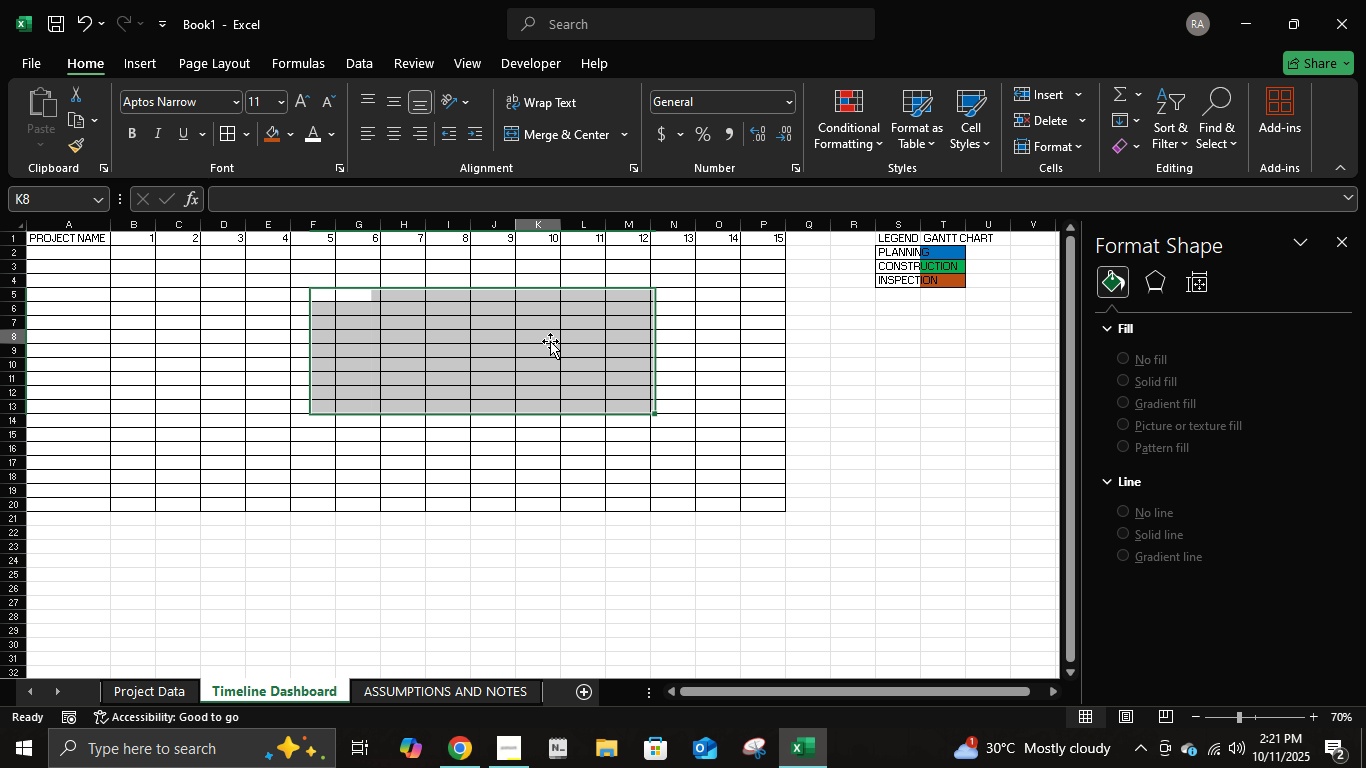 
left_click([550, 341])
 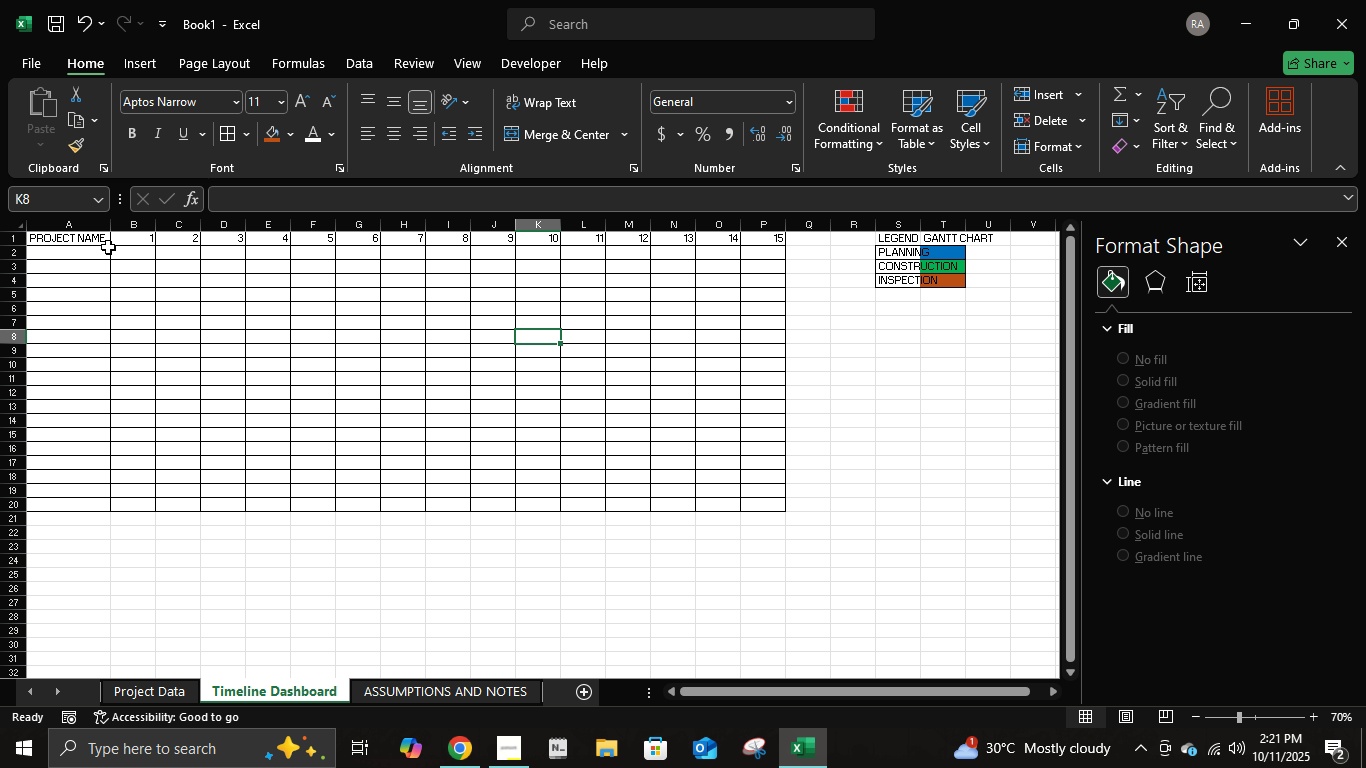 
left_click([76, 235])
 